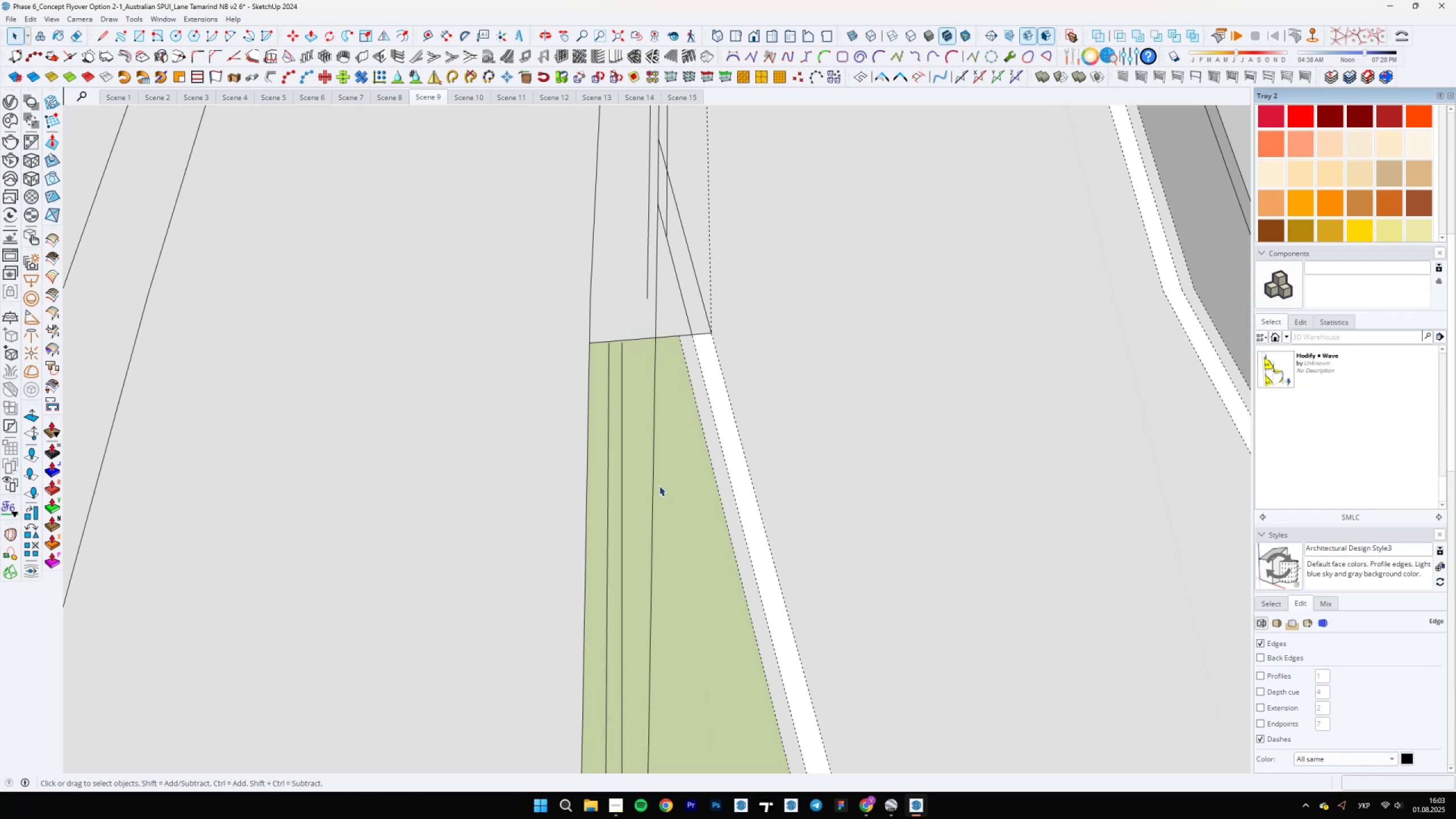 
scroll: coordinate [654, 477], scroll_direction: down, amount: 5.0
 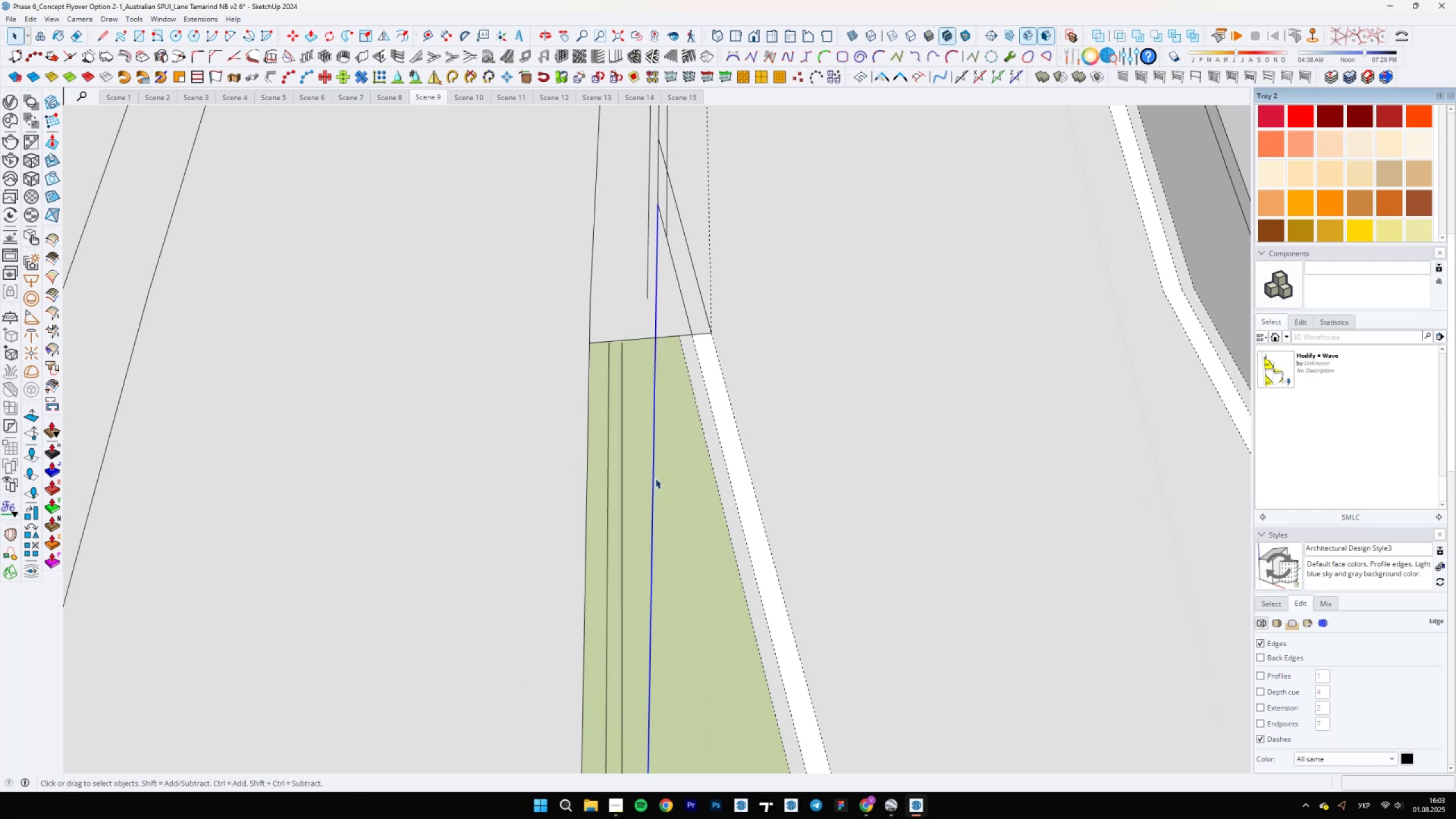 
hold_key(key=ShiftLeft, duration=1.5)
scroll: coordinate [701, 613], scroll_direction: down, amount: 11.0
 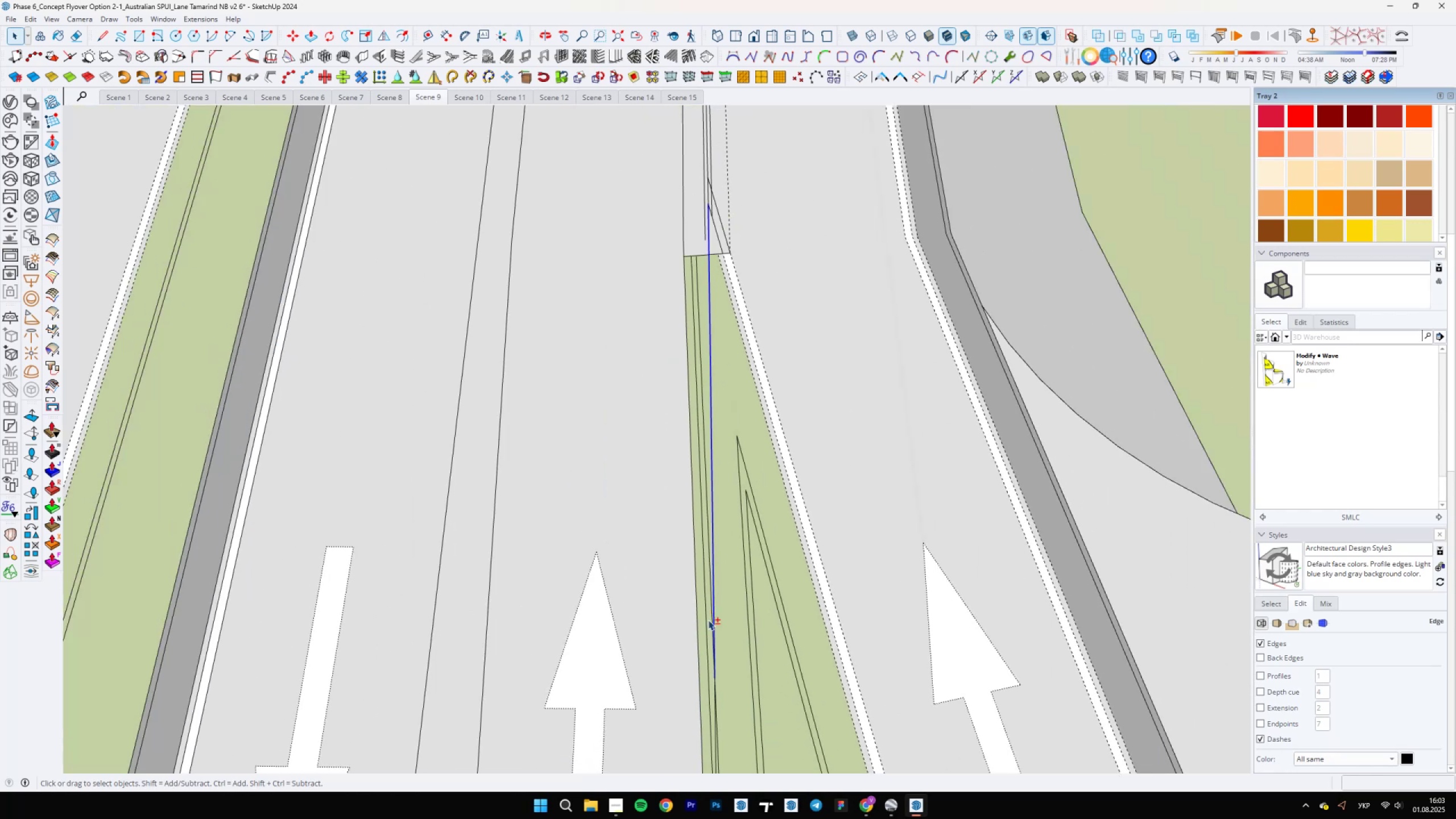 
hold_key(key=ShiftLeft, duration=0.53)
scroll: coordinate [650, 495], scroll_direction: up, amount: 5.0
 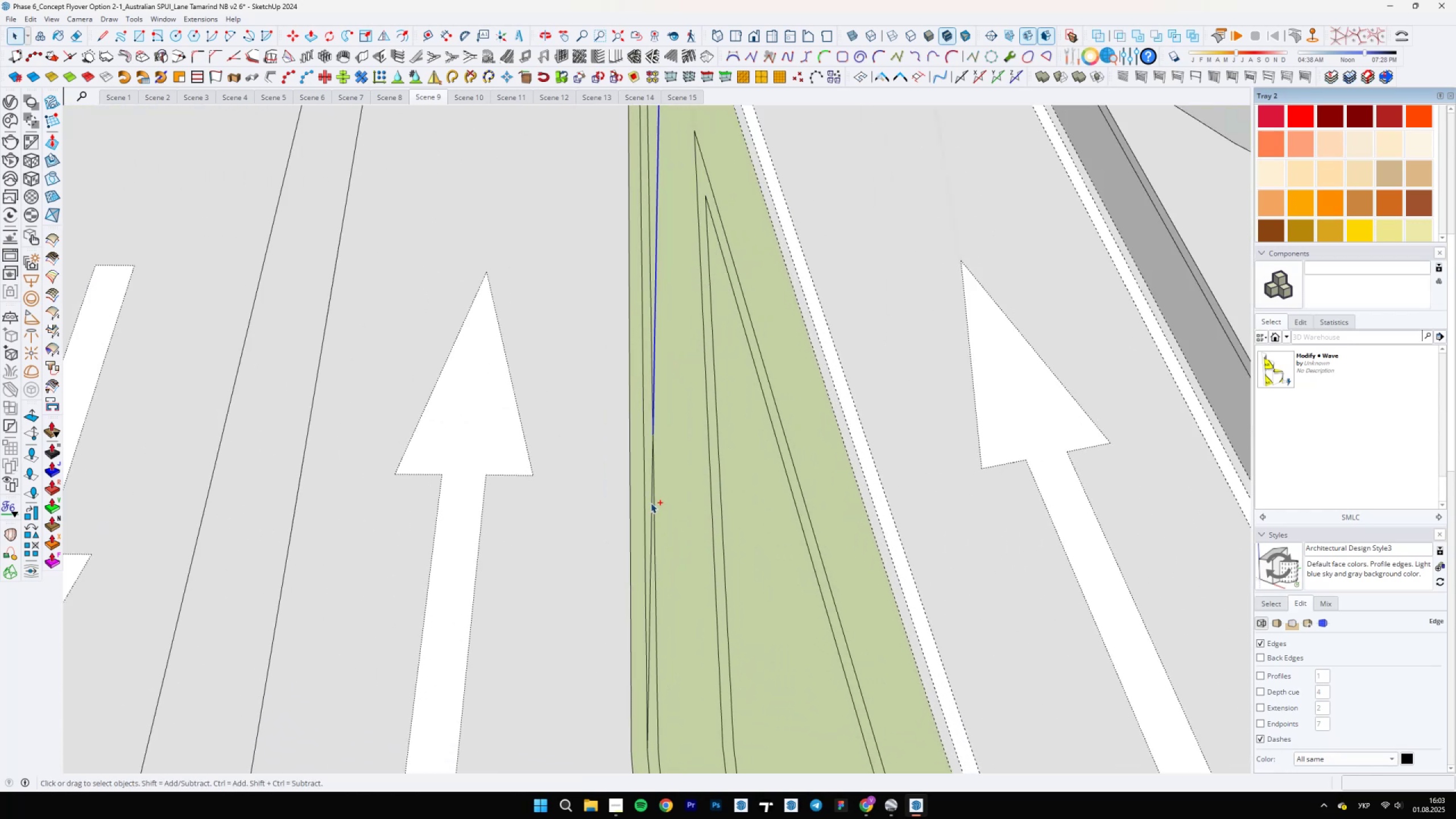 
hold_key(key=ControlLeft, duration=1.4)
left_click([651, 503])
 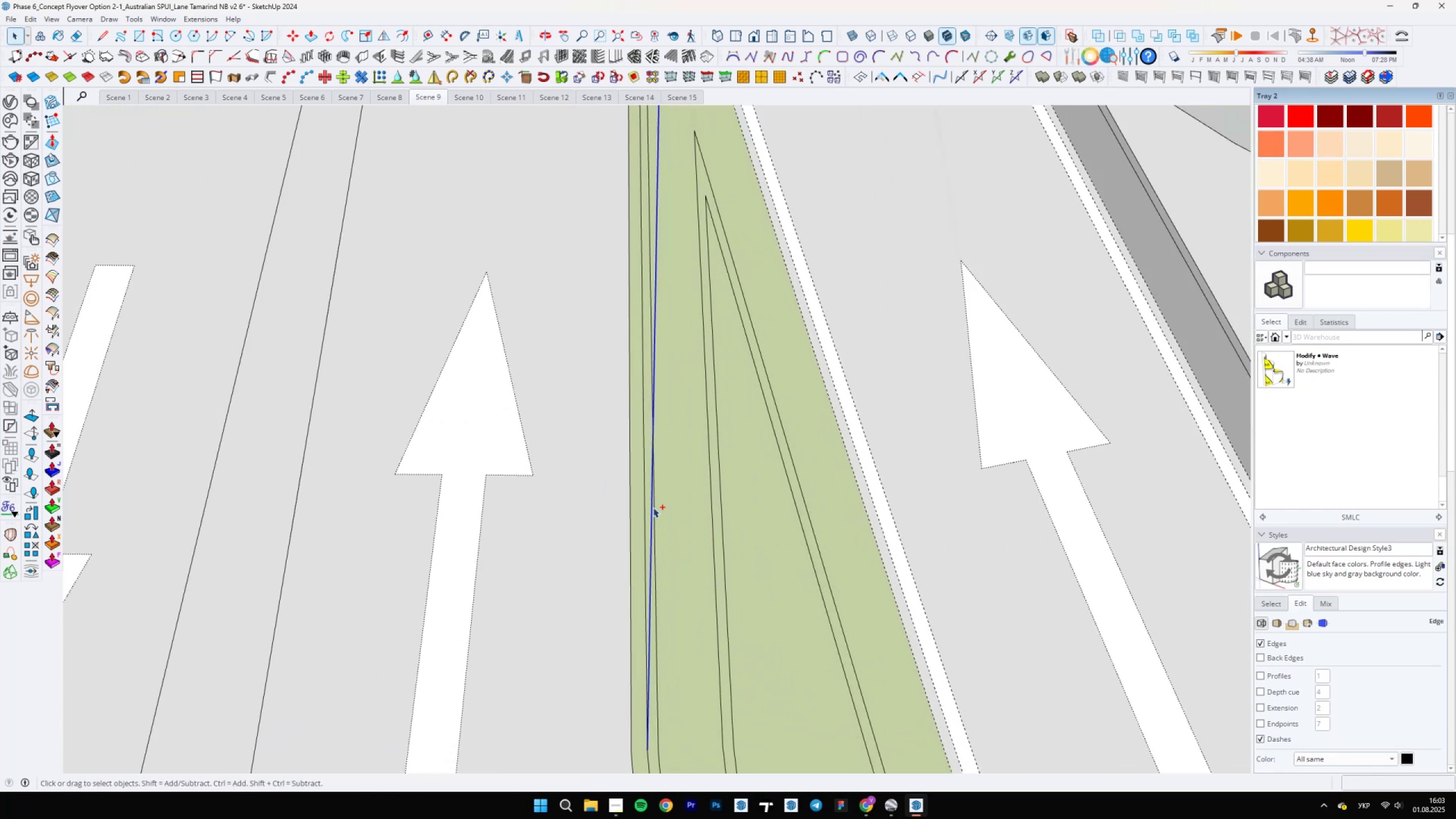 
scroll: coordinate [700, 338], scroll_direction: down, amount: 7.0
 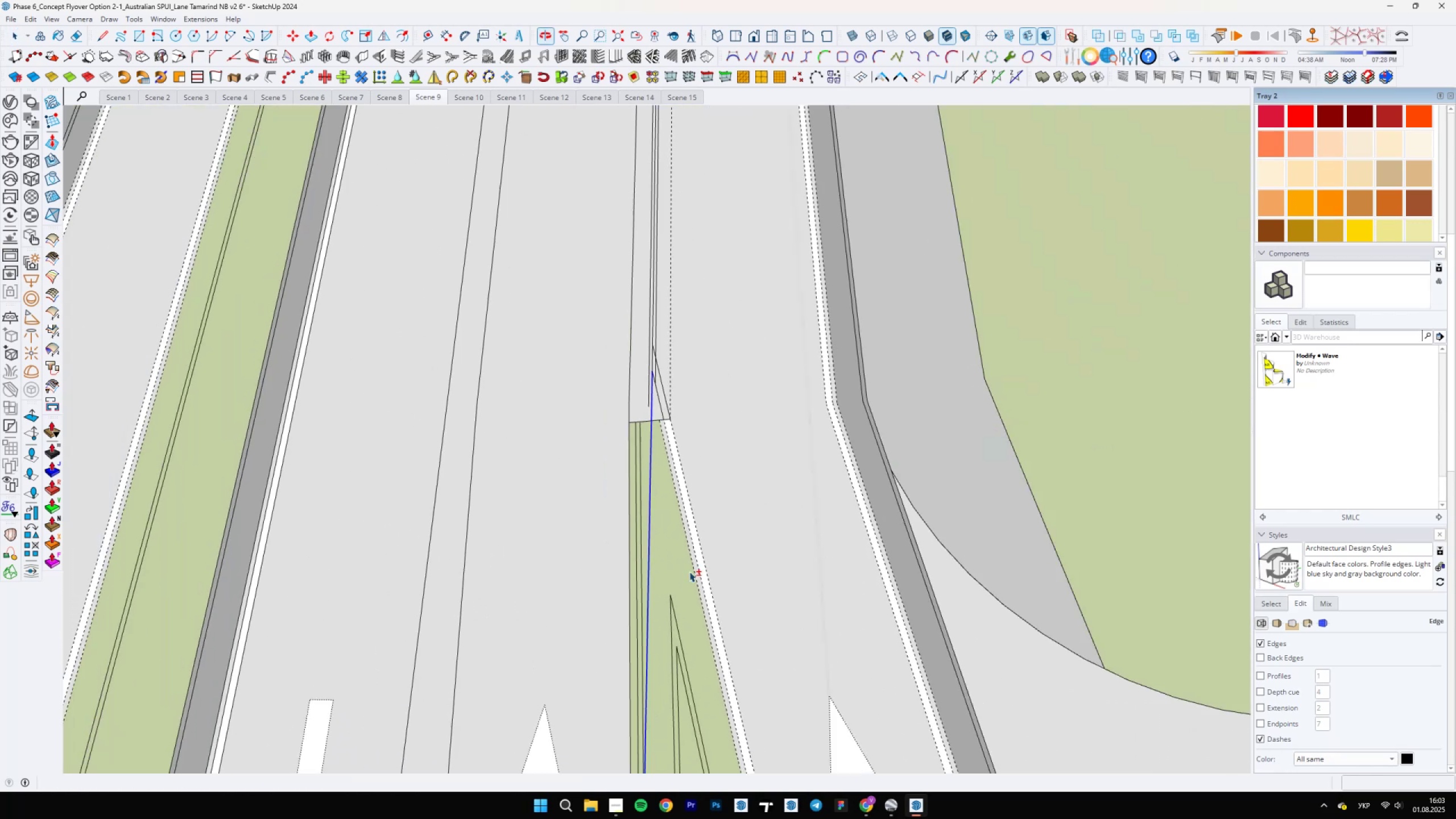 
hold_key(key=ShiftLeft, duration=0.77)
scroll: coordinate [666, 441], scroll_direction: up, amount: 24.0
 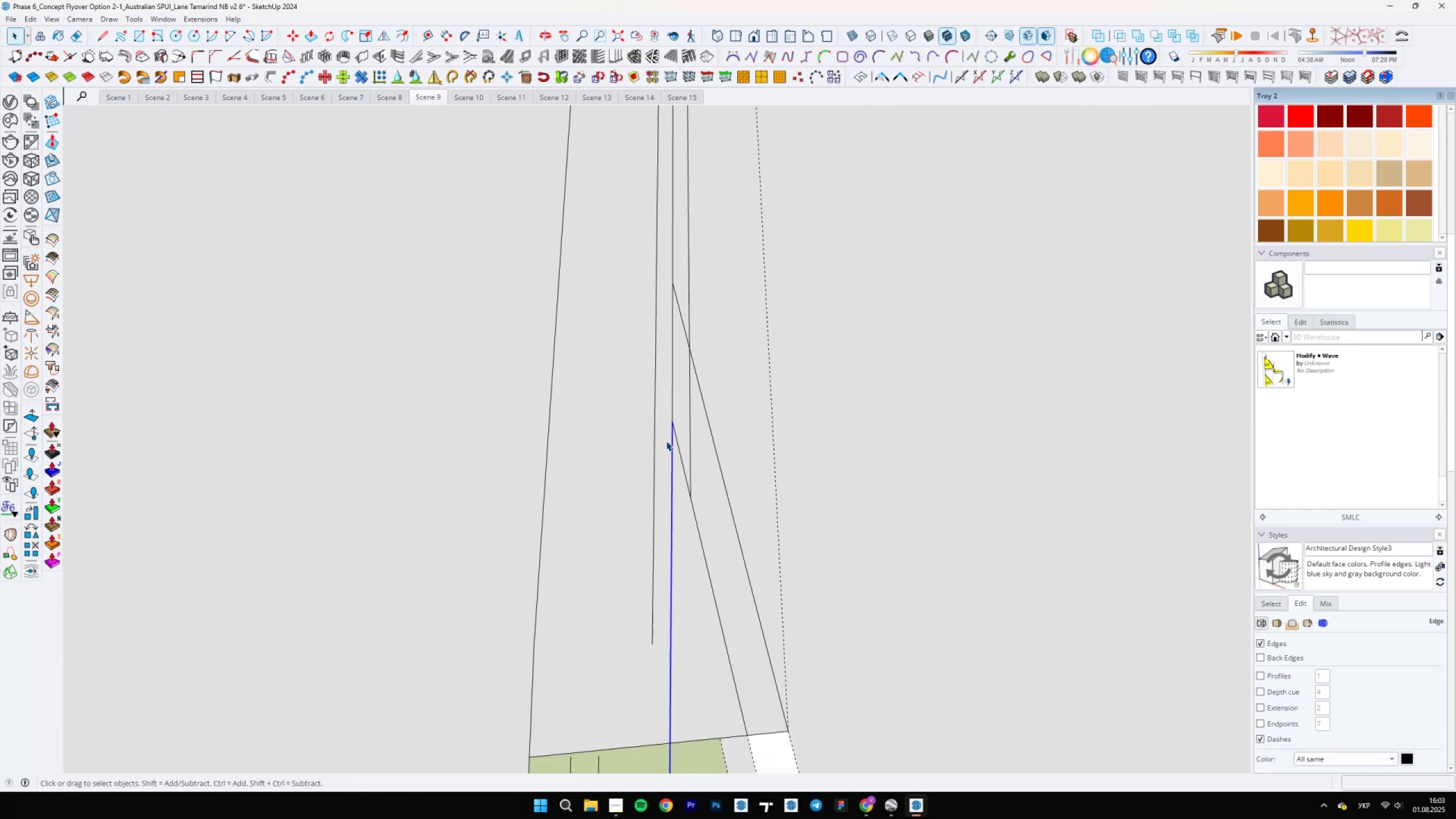 
key(M)
 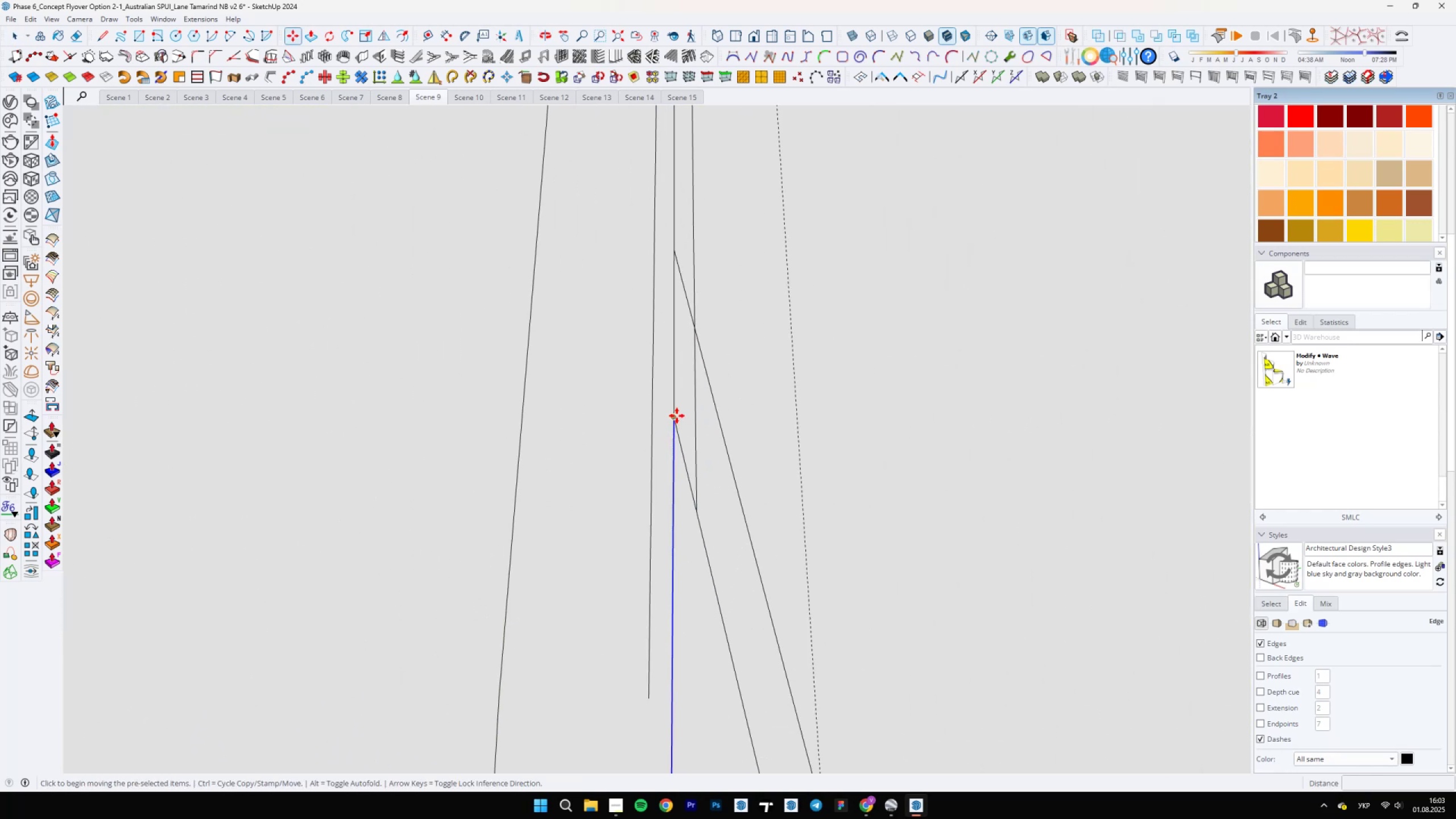 
key(Control+ControlLeft)
 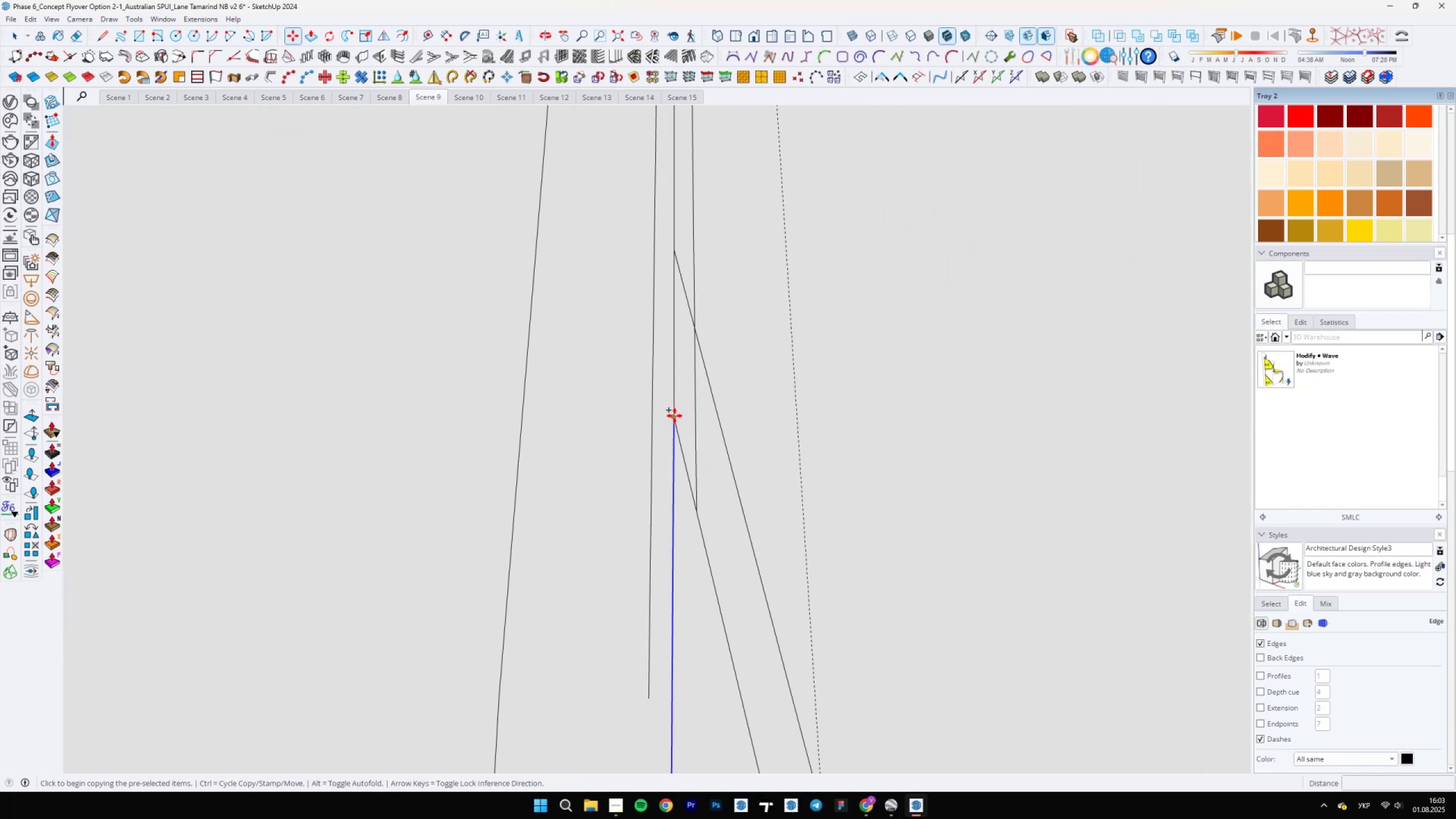 
left_click([675, 416])
 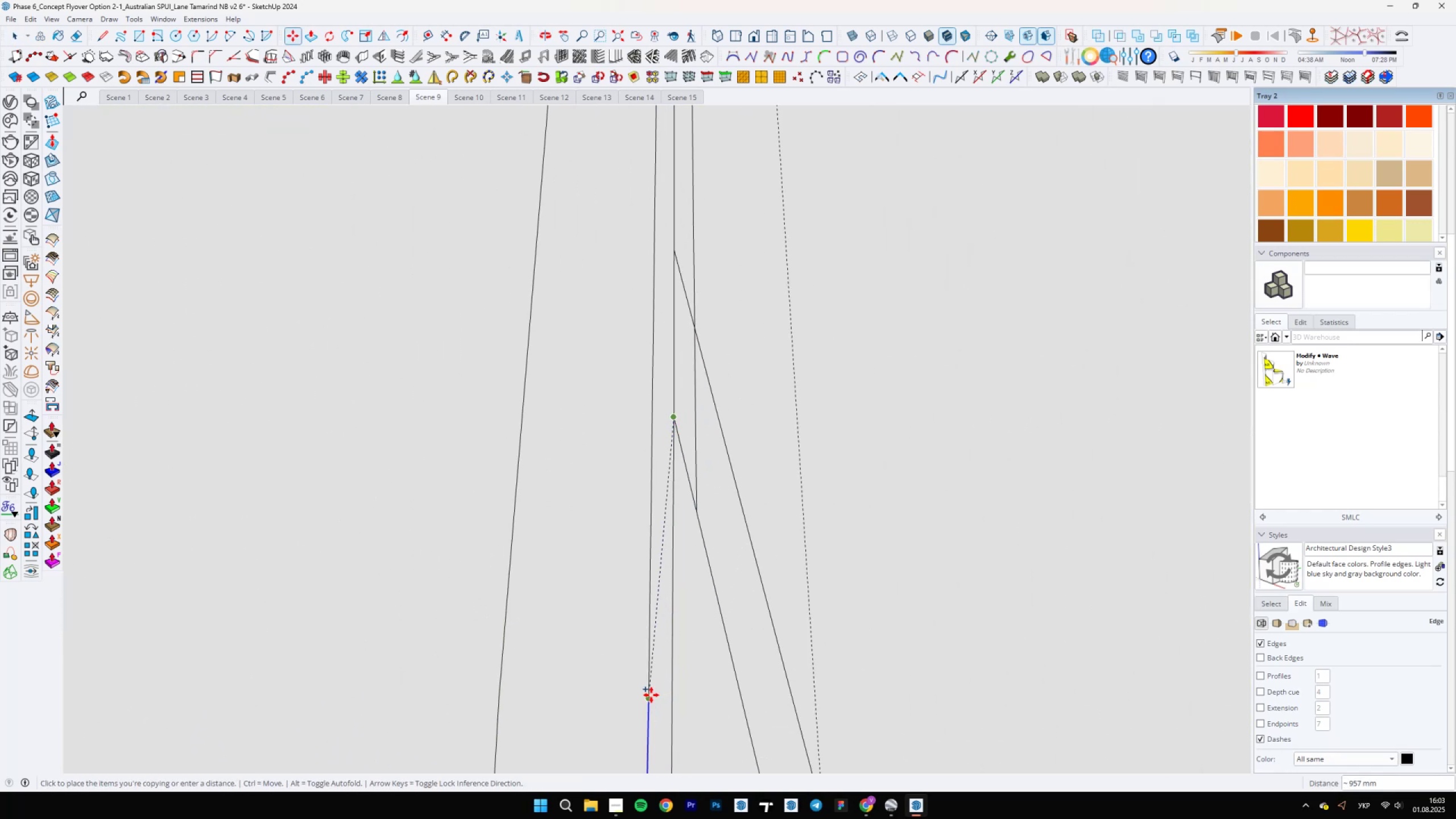 
left_click([648, 698])
 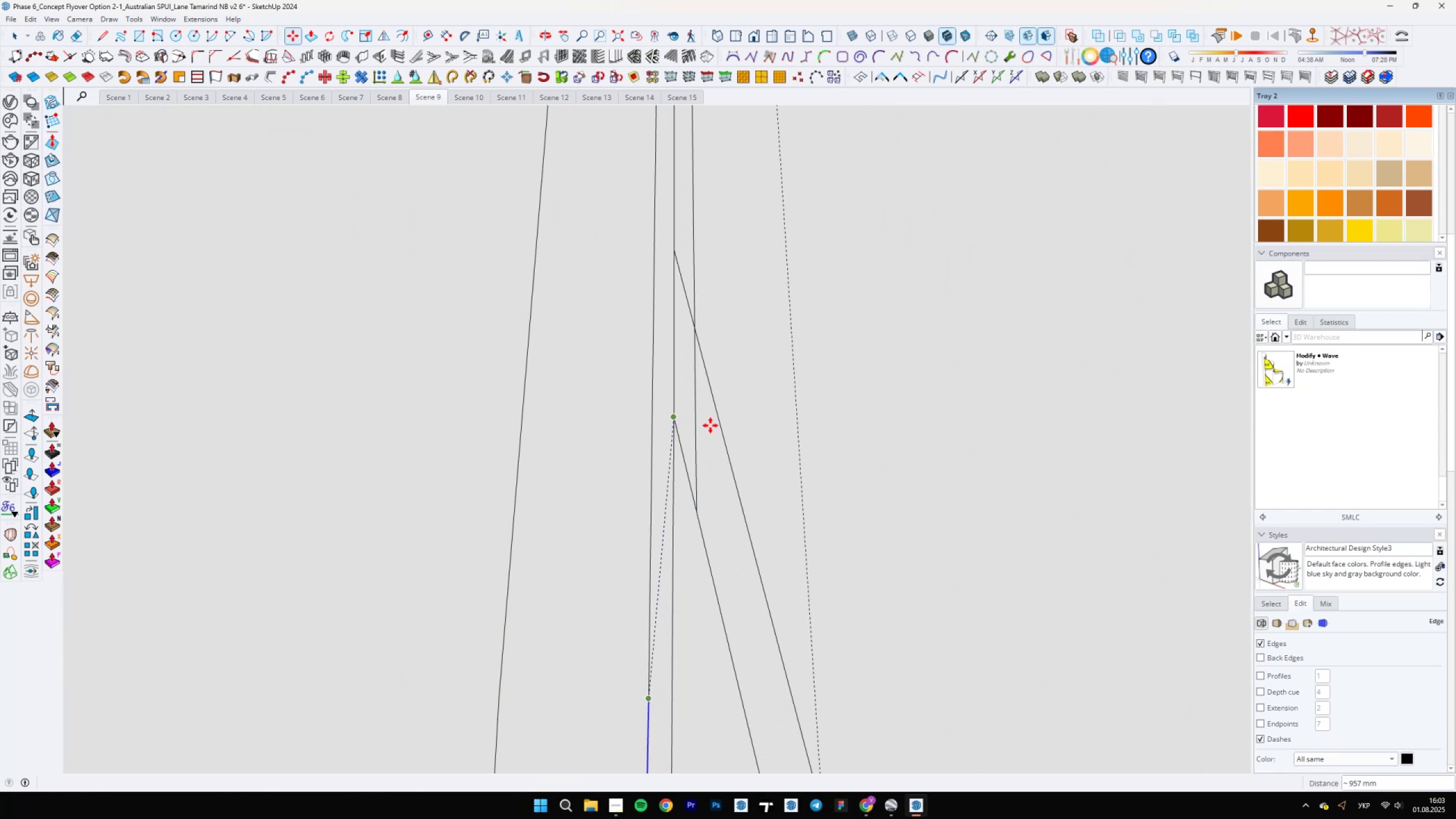 
scroll: coordinate [705, 328], scroll_direction: down, amount: 25.0
 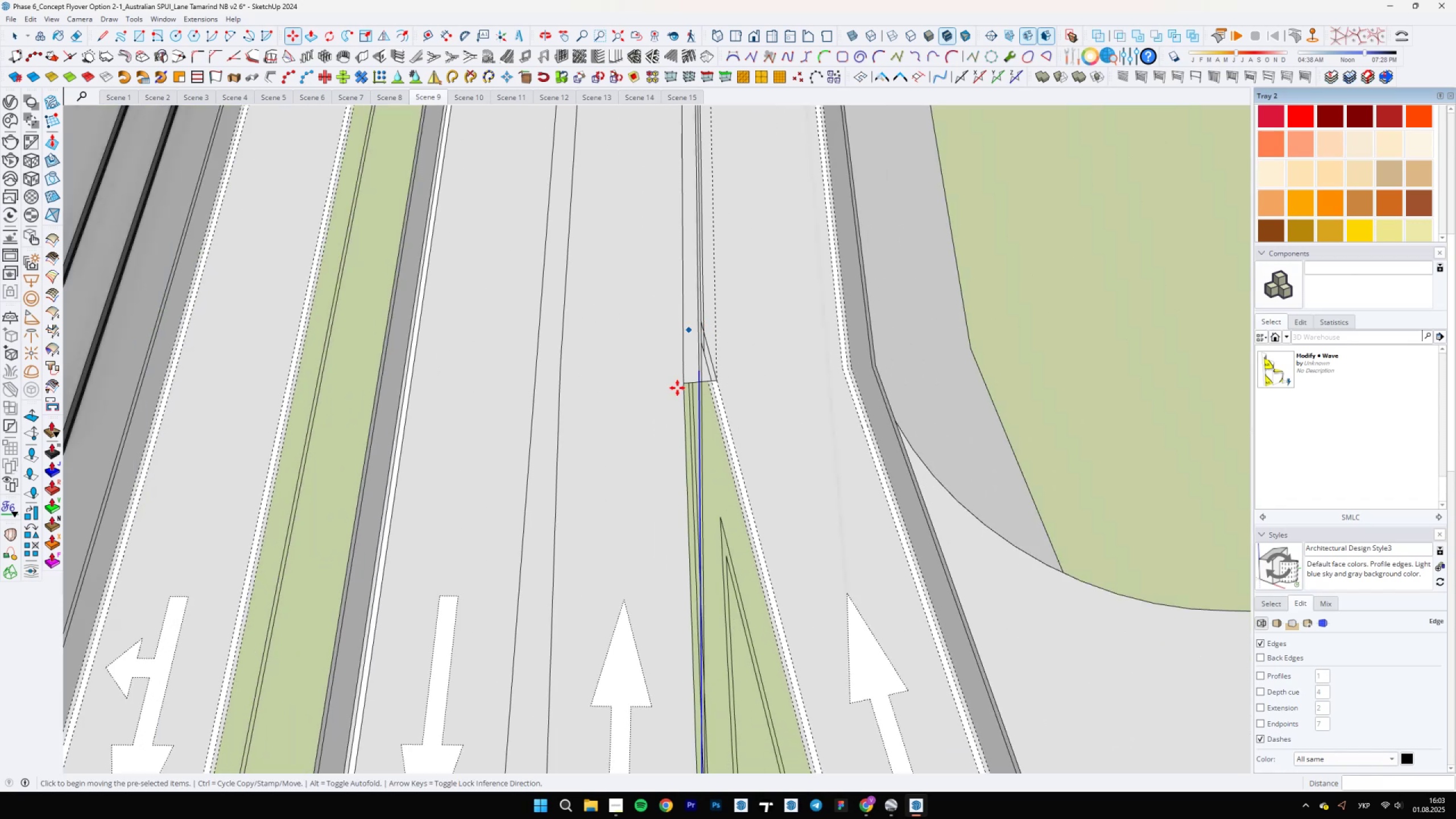 
scroll: coordinate [737, 753], scroll_direction: up, amount: 12.0
 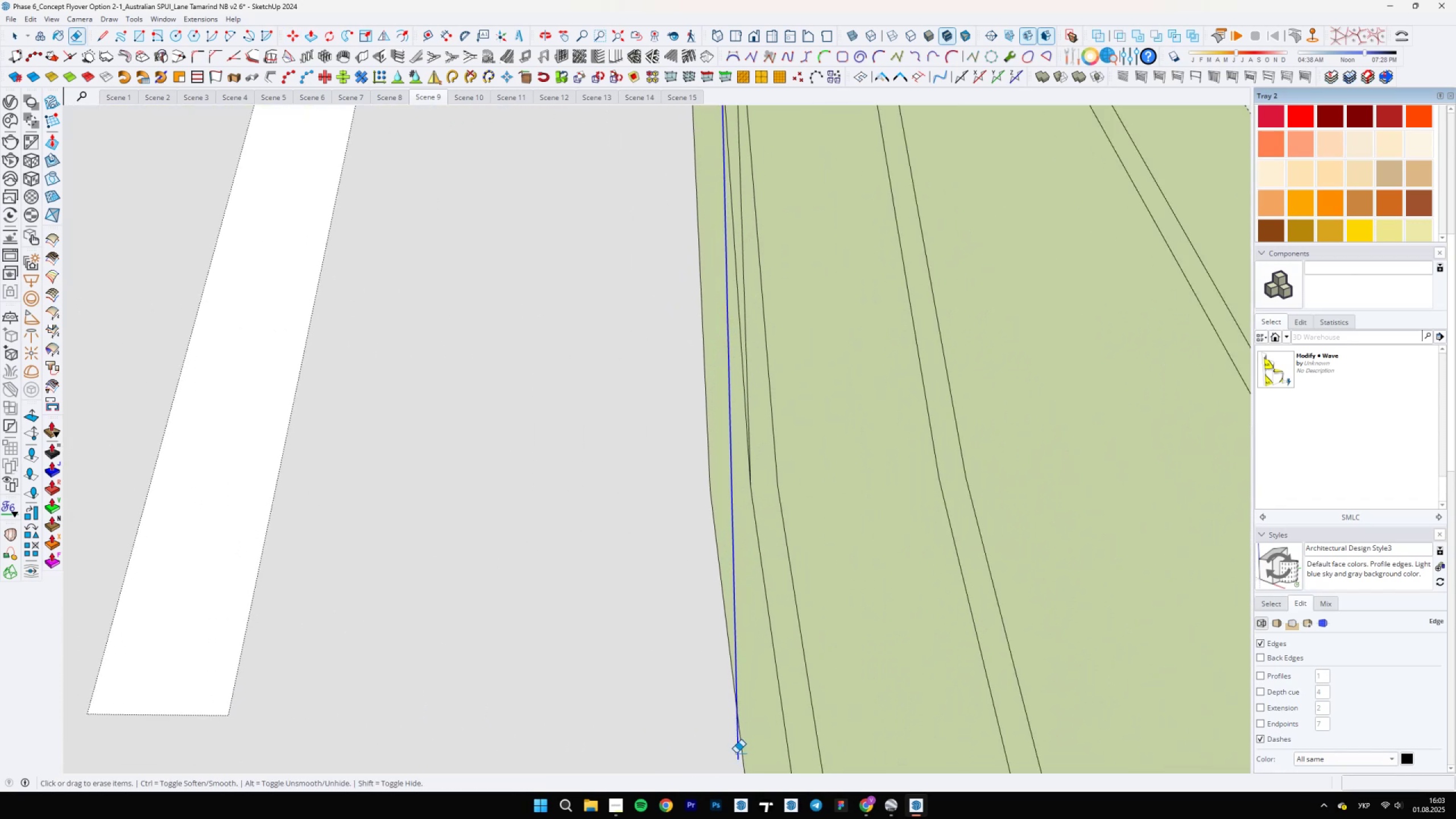 
key(E)
 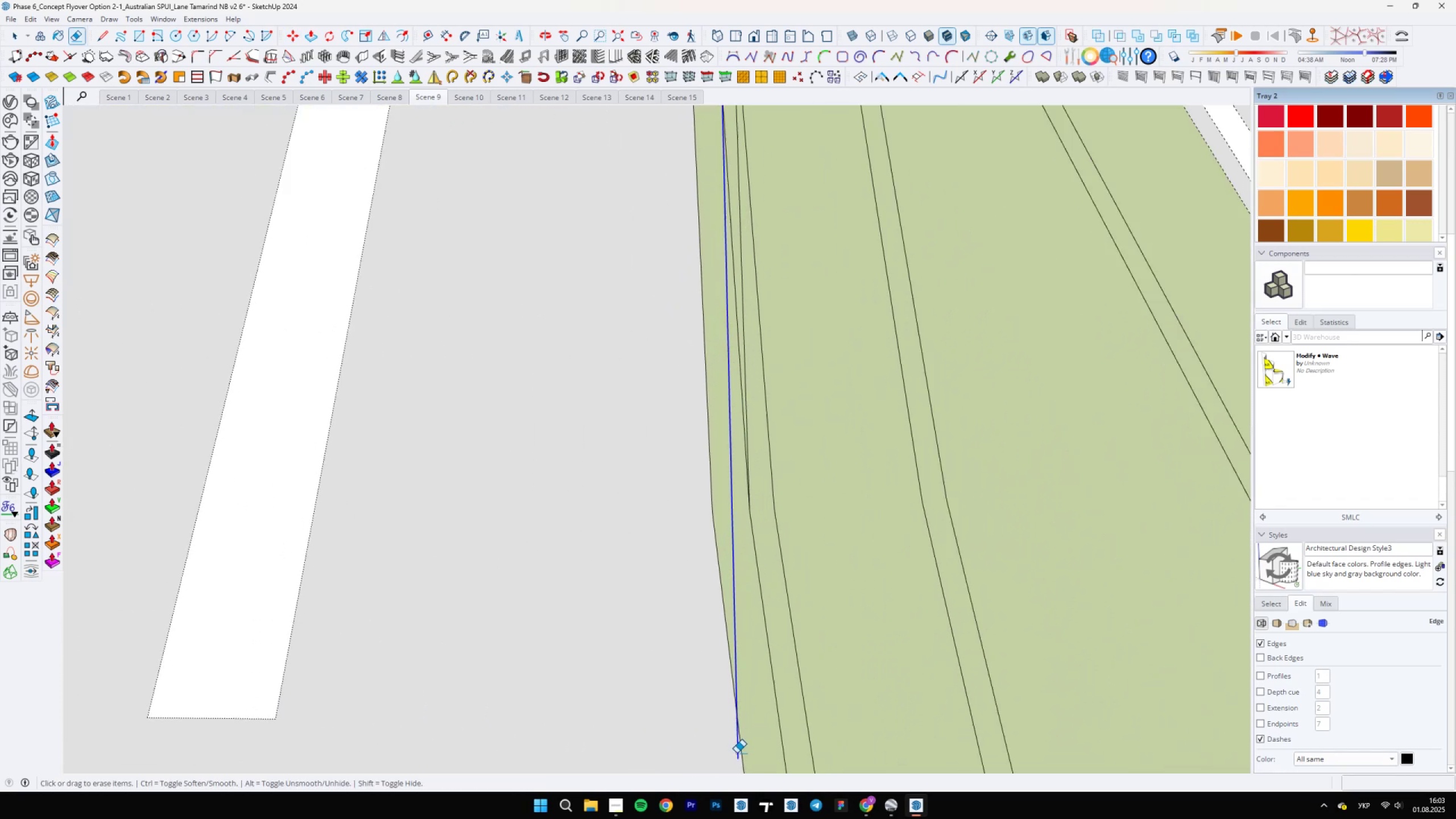 
left_click([736, 753])
 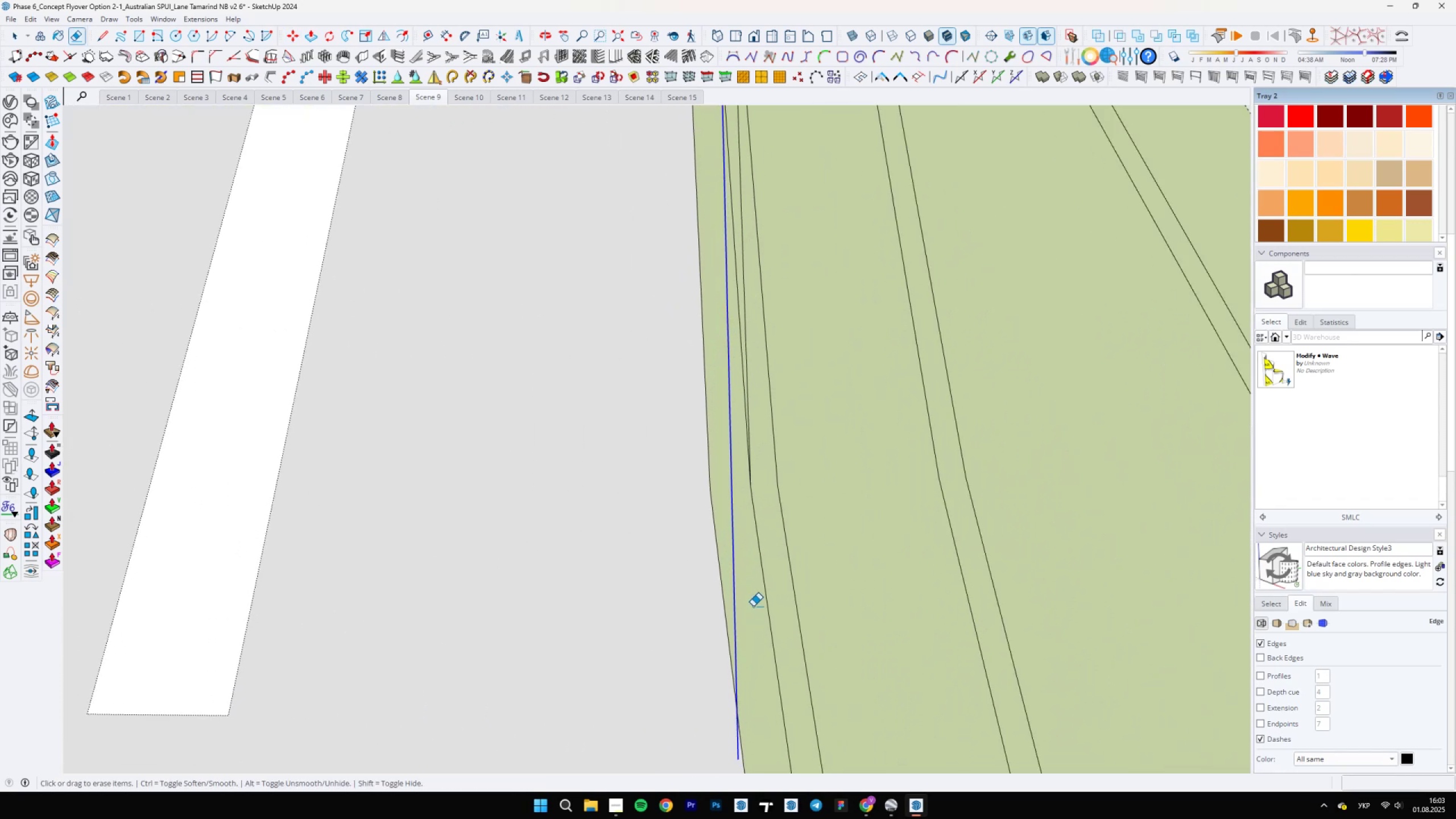 
left_click_drag(start_coordinate=[744, 601], to_coordinate=[731, 581])
 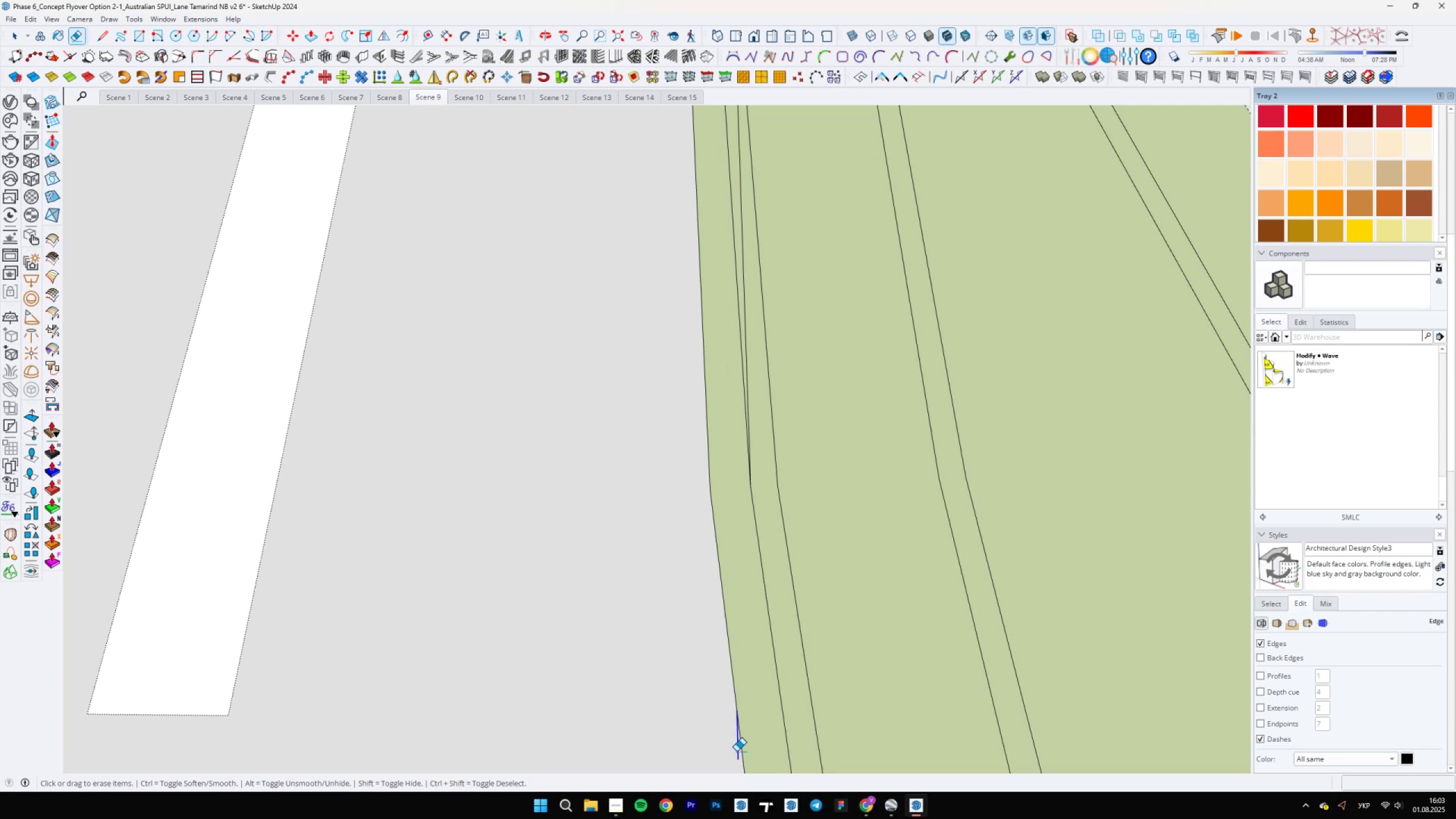 
scroll: coordinate [720, 637], scroll_direction: down, amount: 19.0
 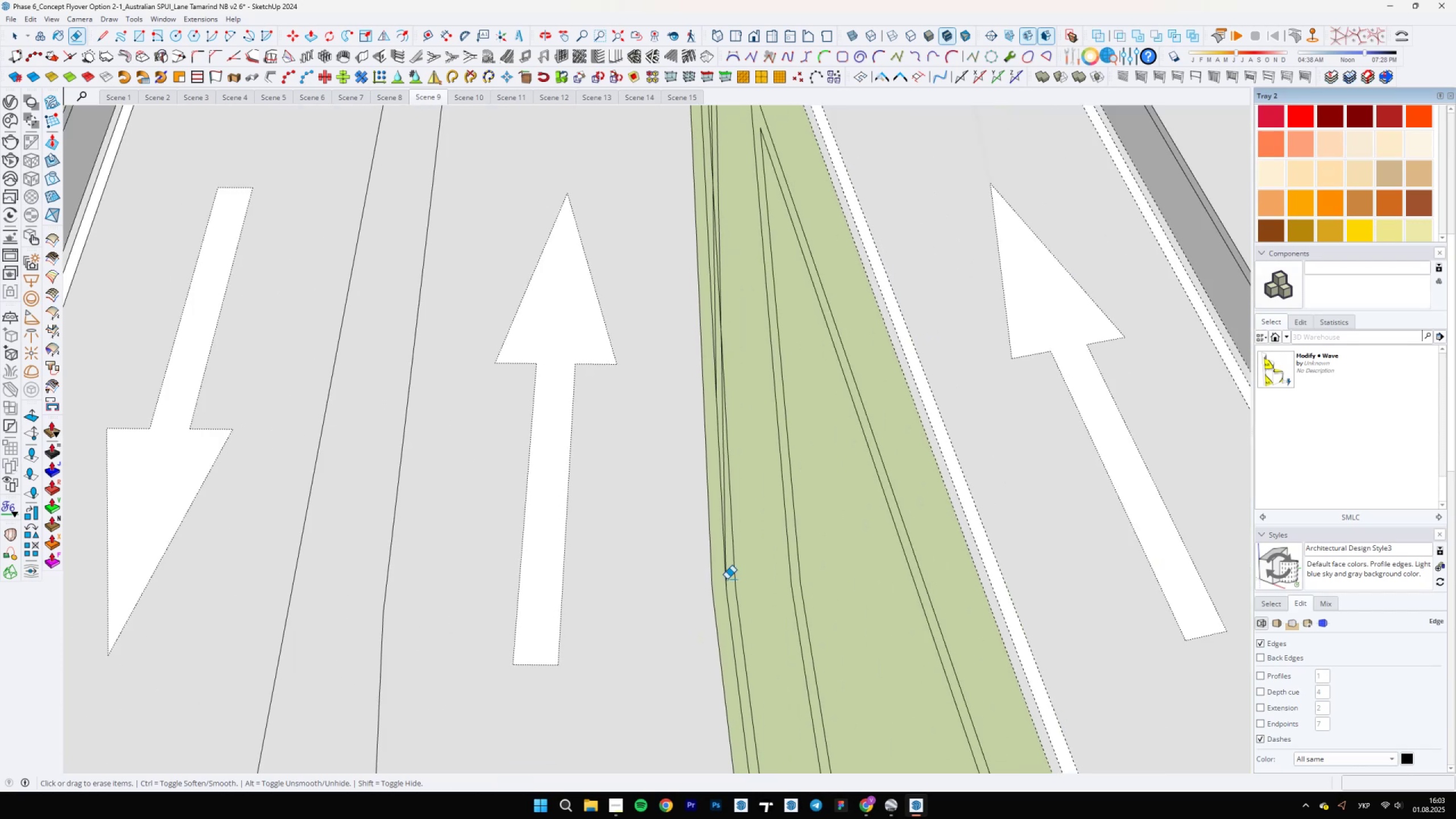 
hold_key(key=ShiftLeft, duration=1.2)
scroll: coordinate [697, 462], scroll_direction: up, amount: 2.0
 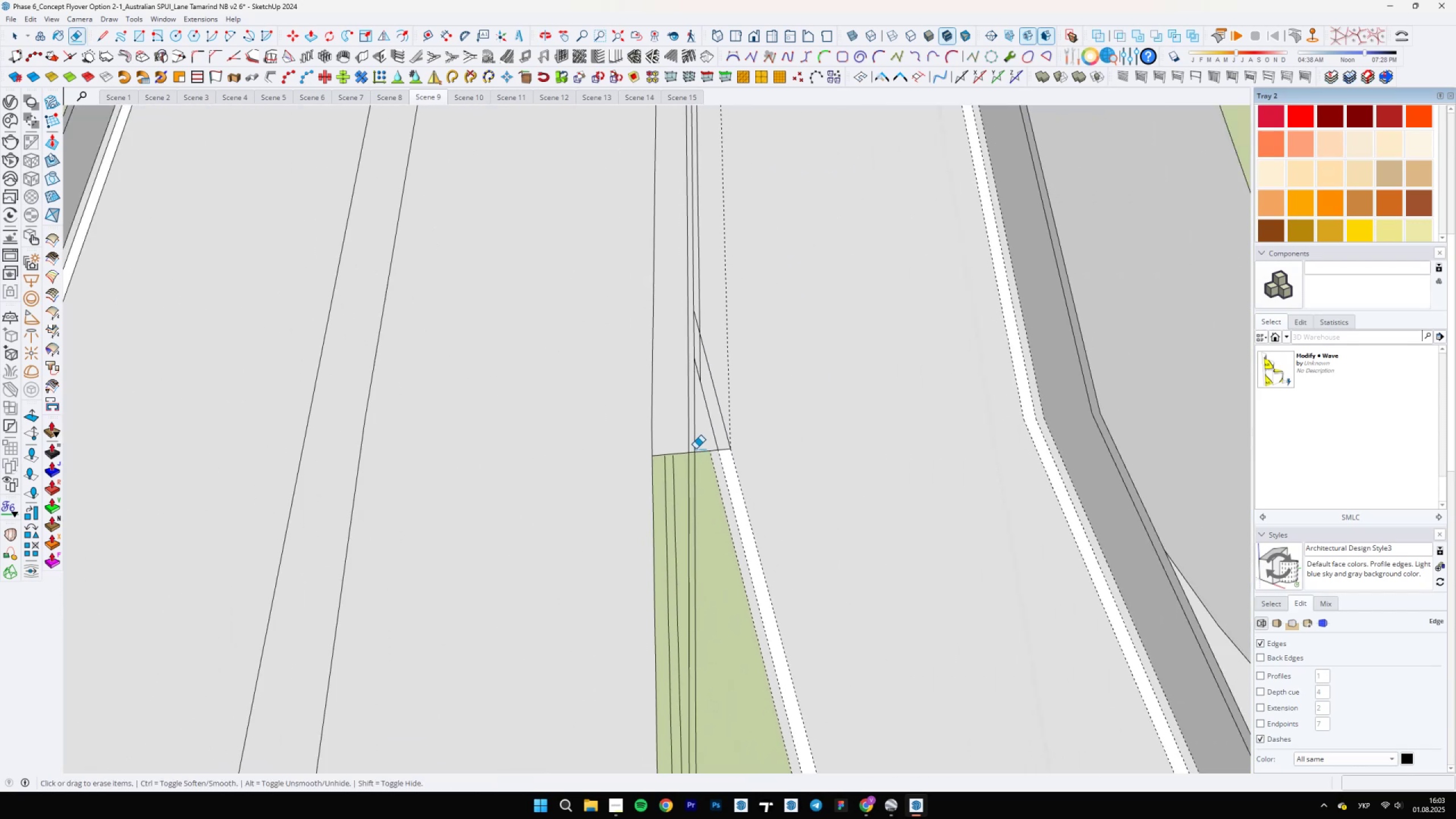 
scroll: coordinate [697, 366], scroll_direction: down, amount: 4.0
 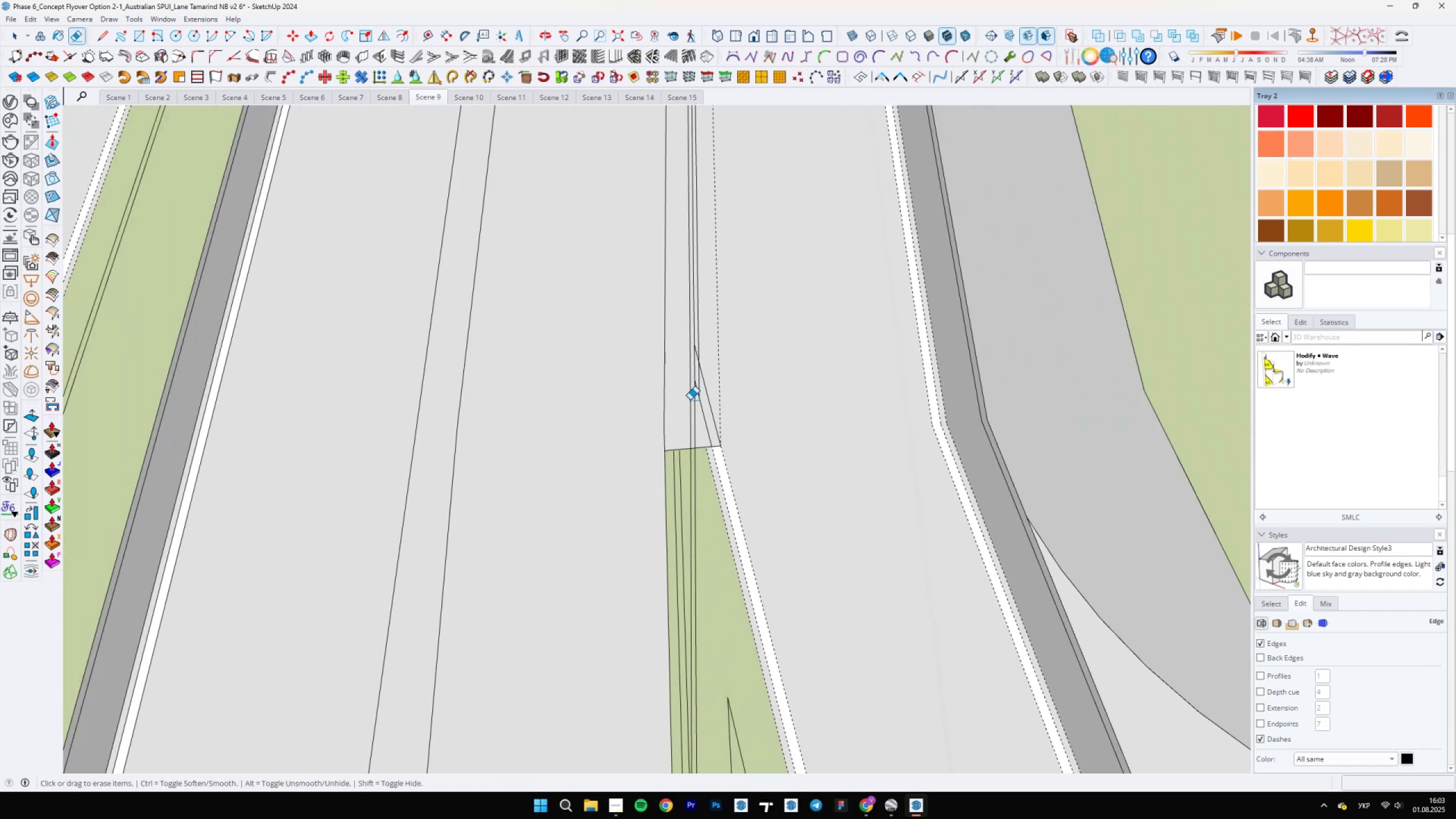 
scroll: coordinate [668, 278], scroll_direction: up, amount: 8.0
 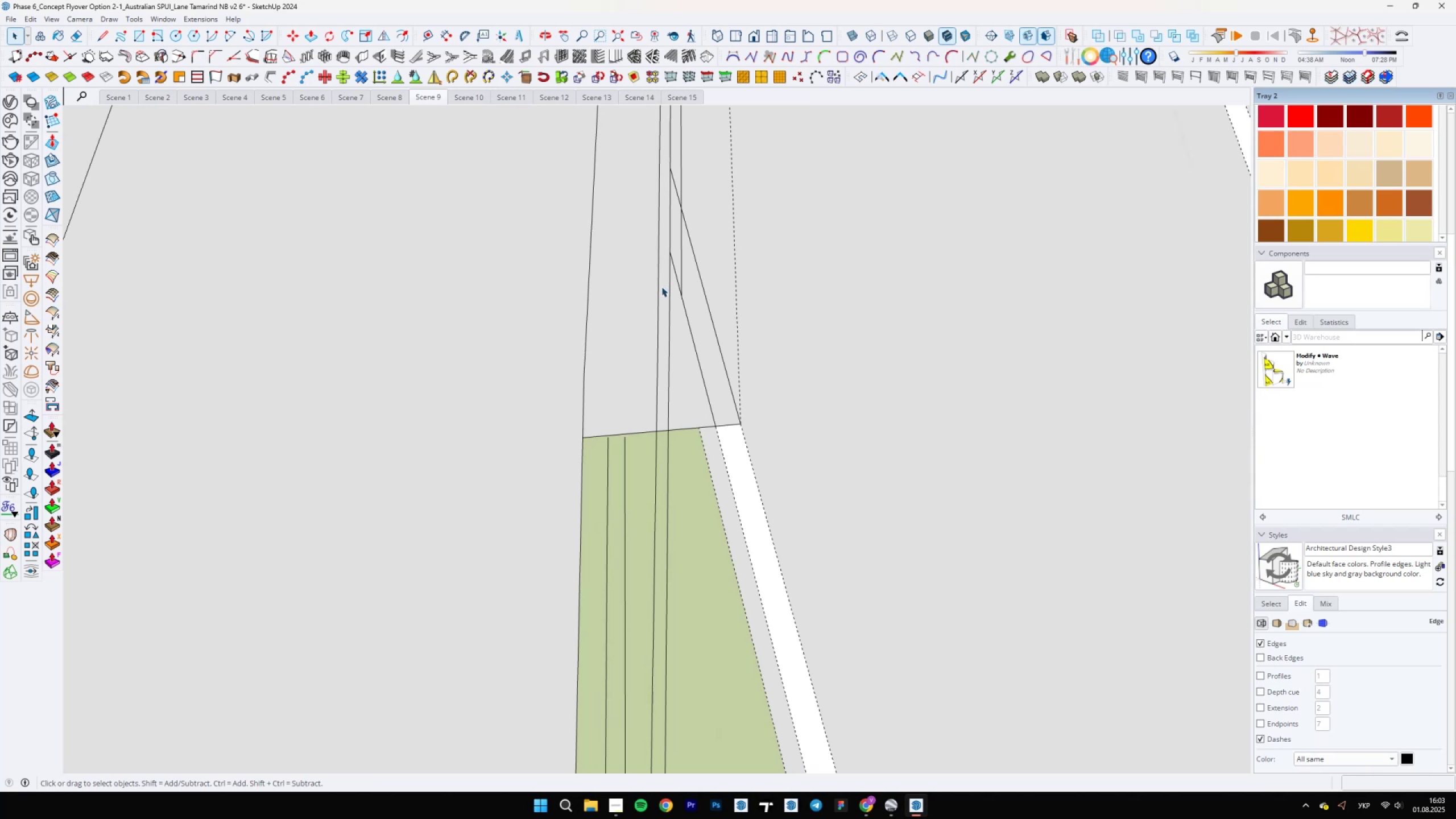 
key(Space)
 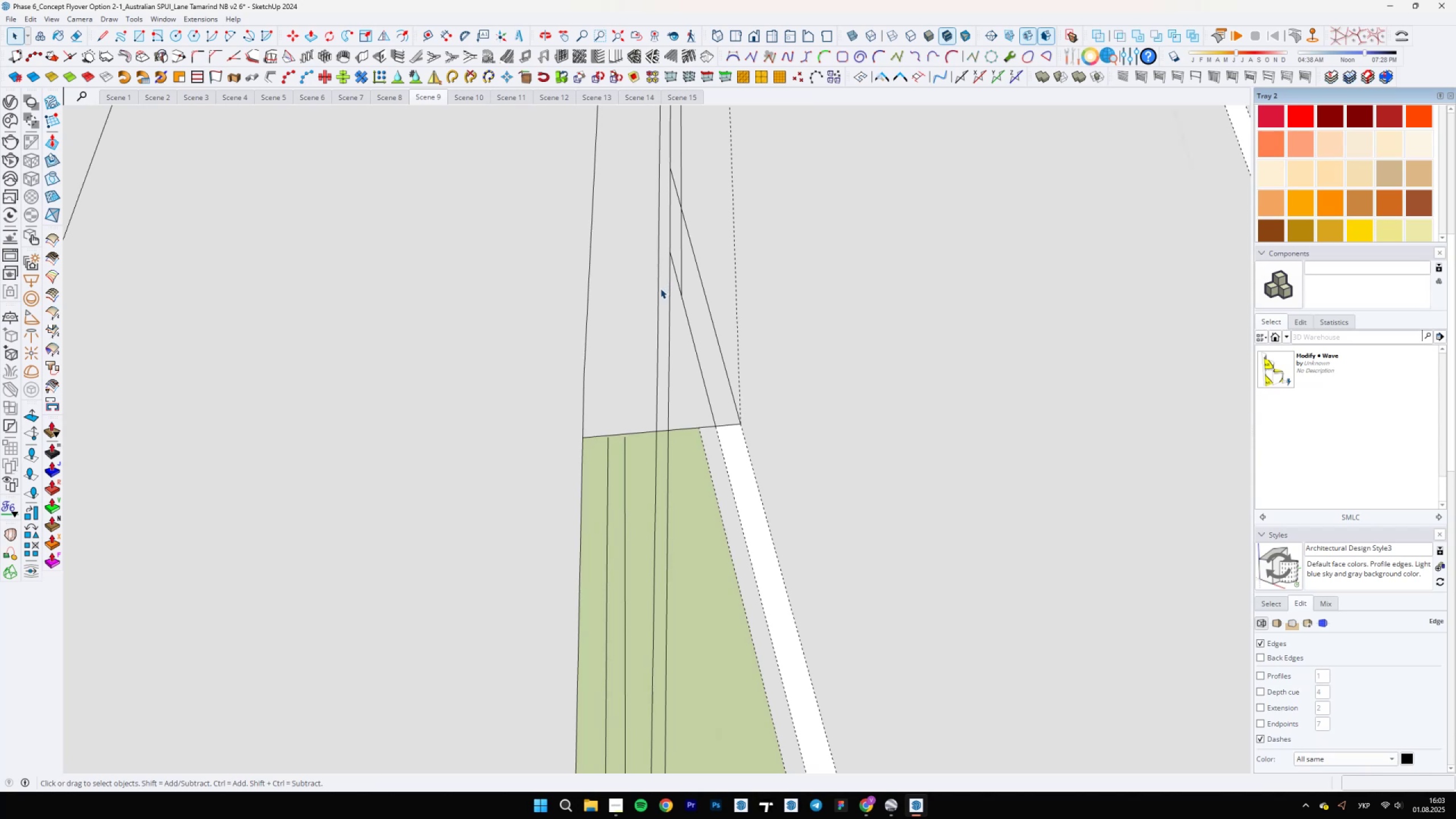 
scroll: coordinate [665, 278], scroll_direction: down, amount: 5.0
 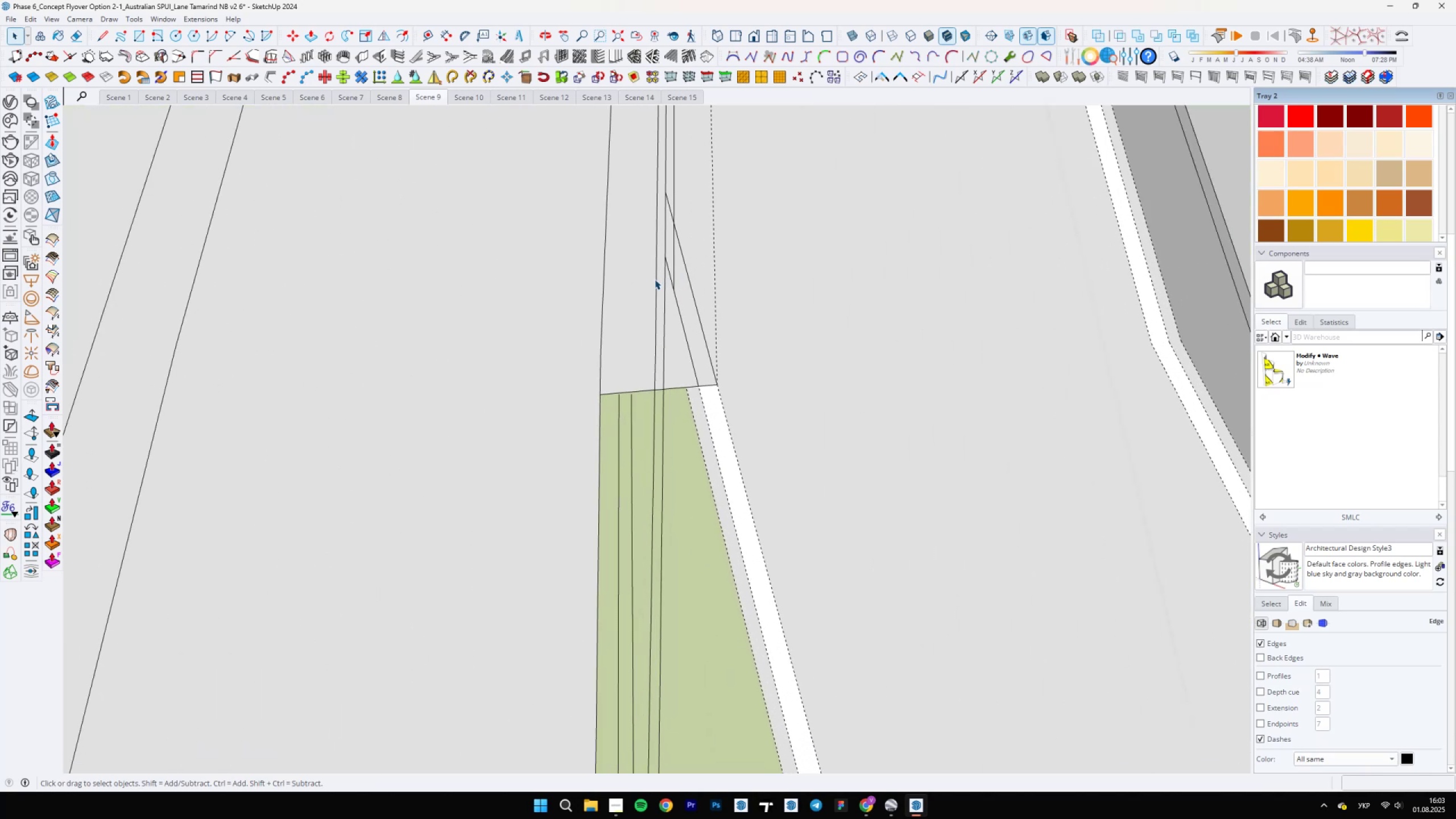 
double_click([665, 282])
 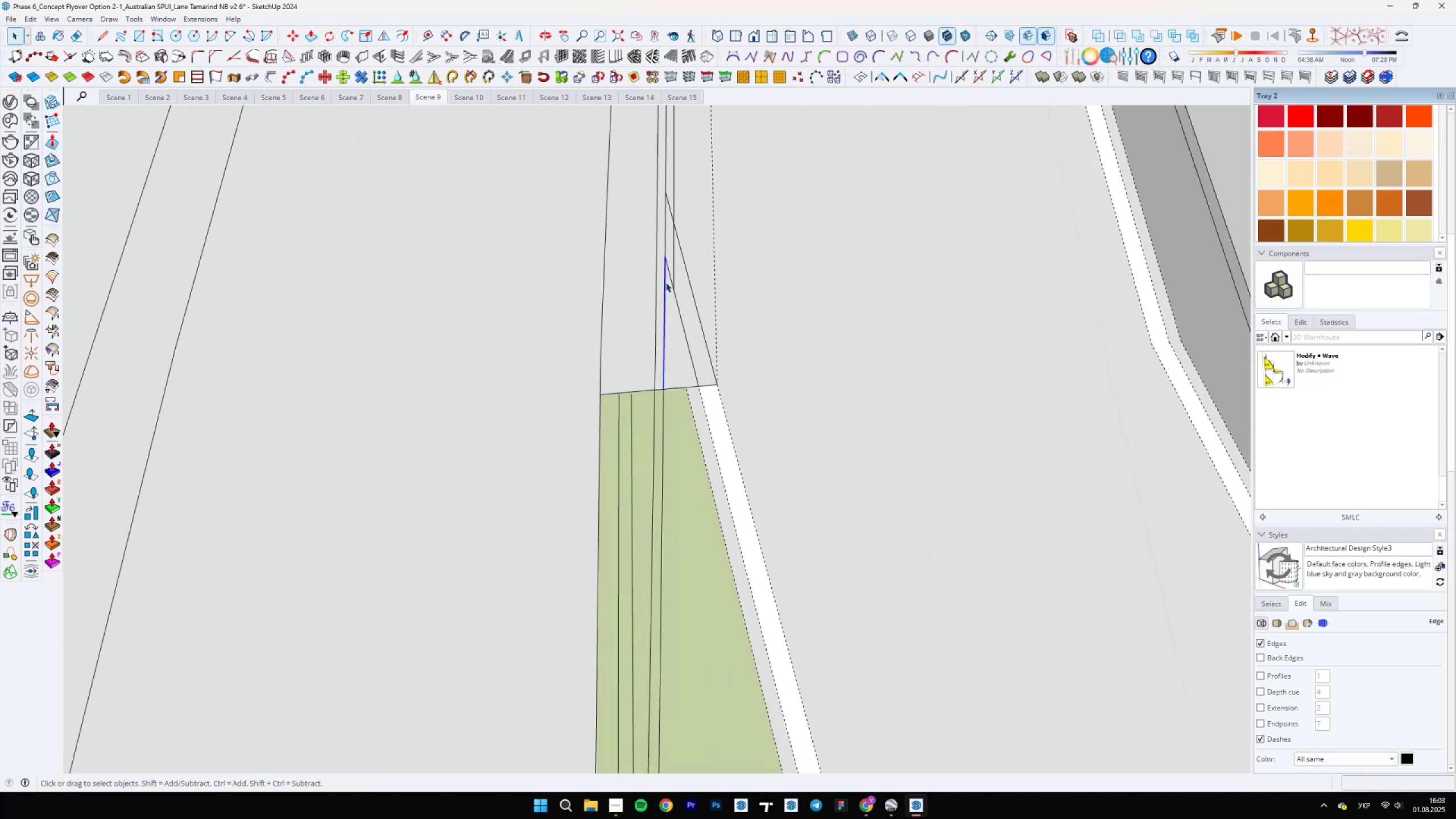 
hold_key(key=ControlLeft, duration=0.86)
left_click([664, 407])
 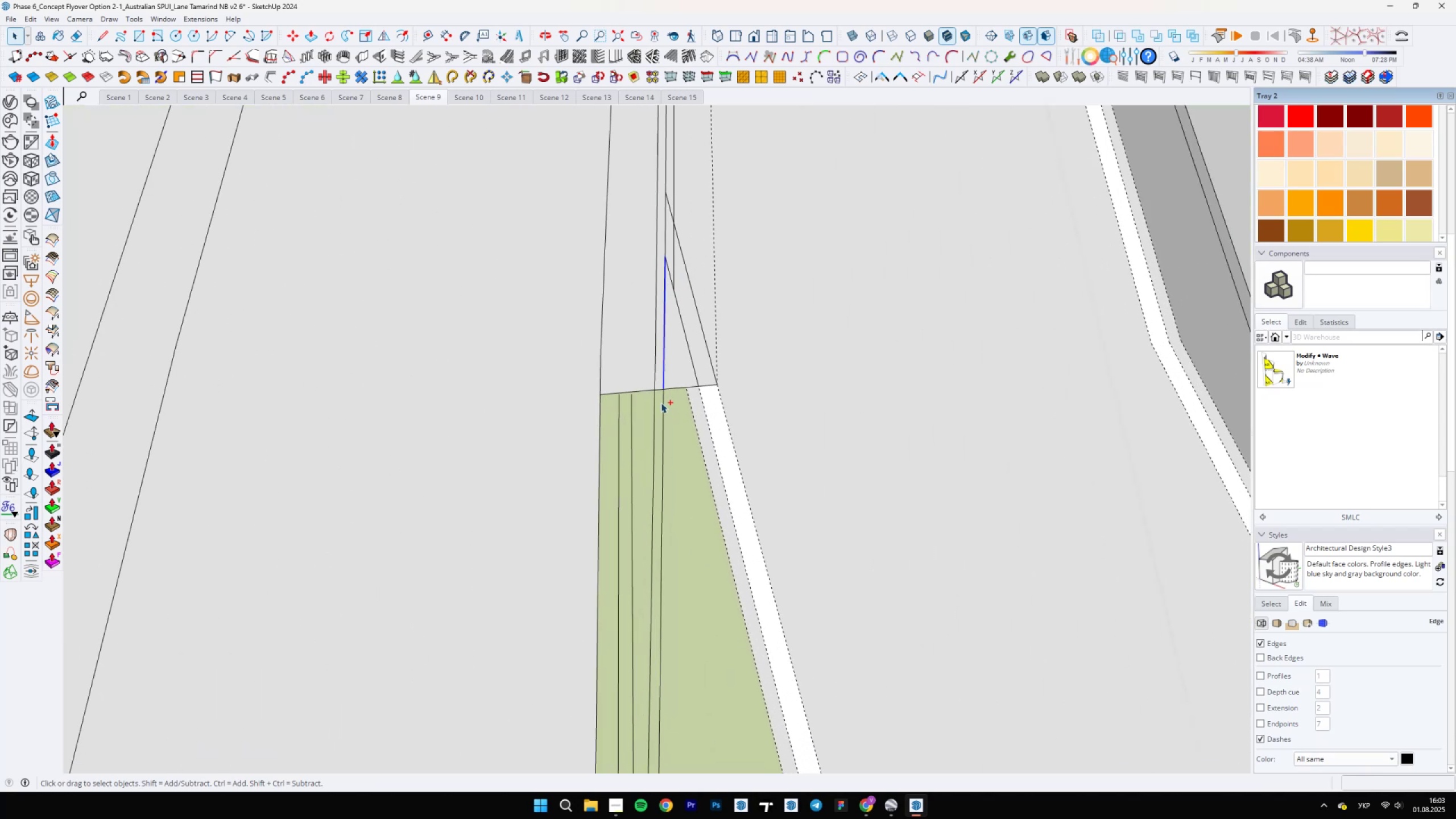 
scroll: coordinate [666, 399], scroll_direction: down, amount: 10.0
 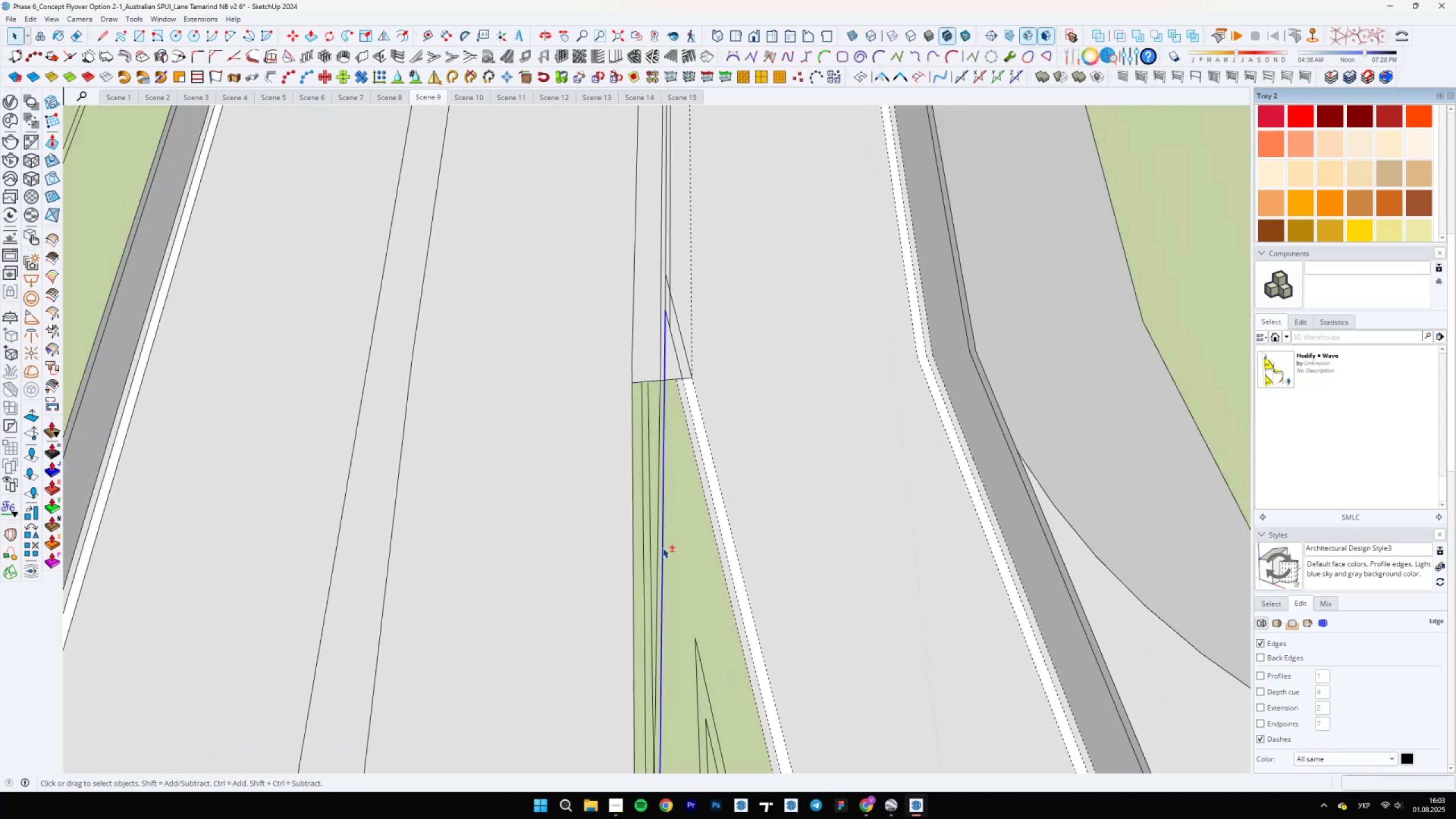 
hold_key(key=ShiftLeft, duration=0.86)
scroll: coordinate [661, 584], scroll_direction: up, amount: 8.0
 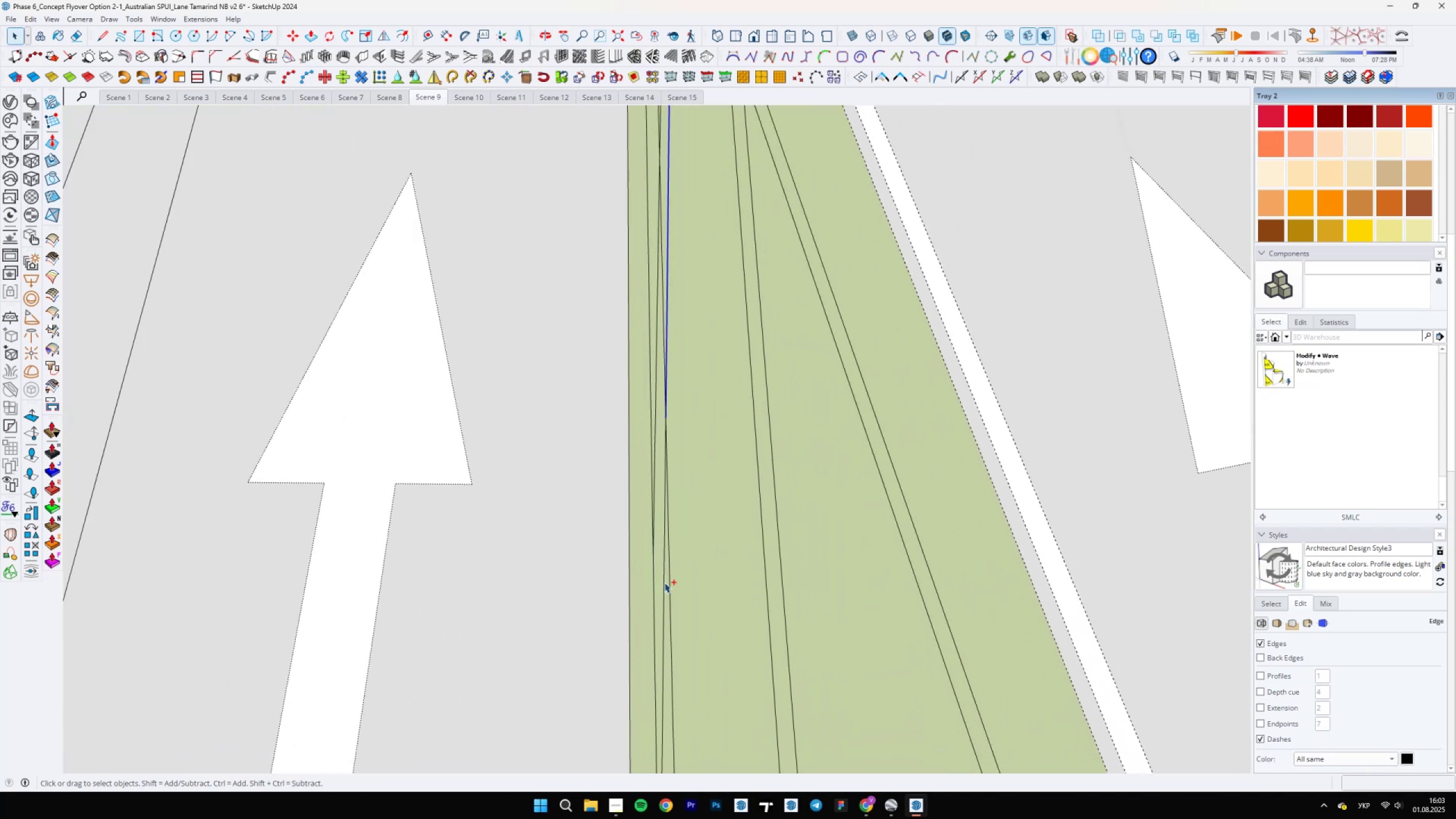 
hold_key(key=ControlLeft, duration=1.27)
left_click([664, 582])
 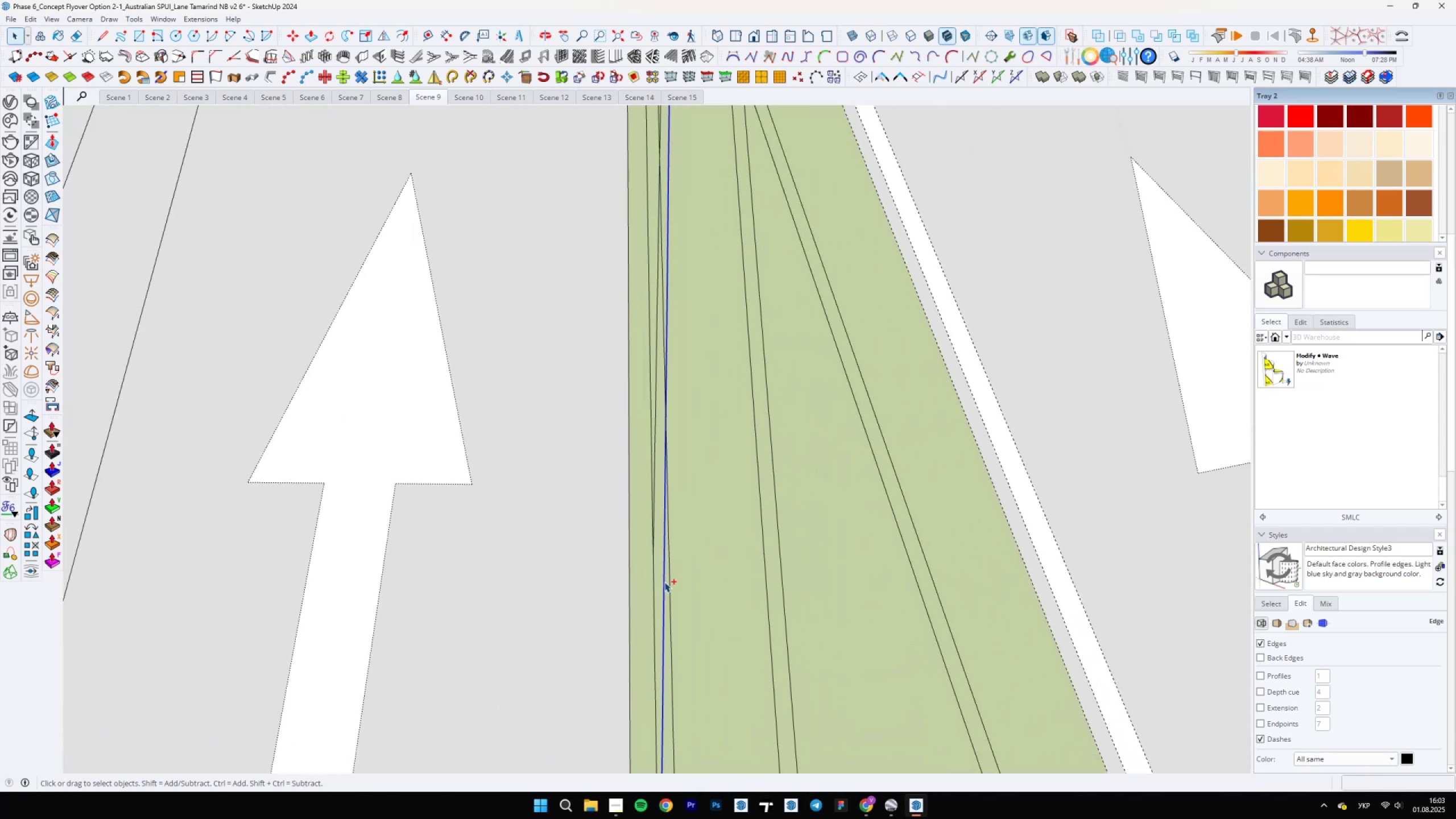 
scroll: coordinate [692, 249], scroll_direction: down, amount: 10.0
 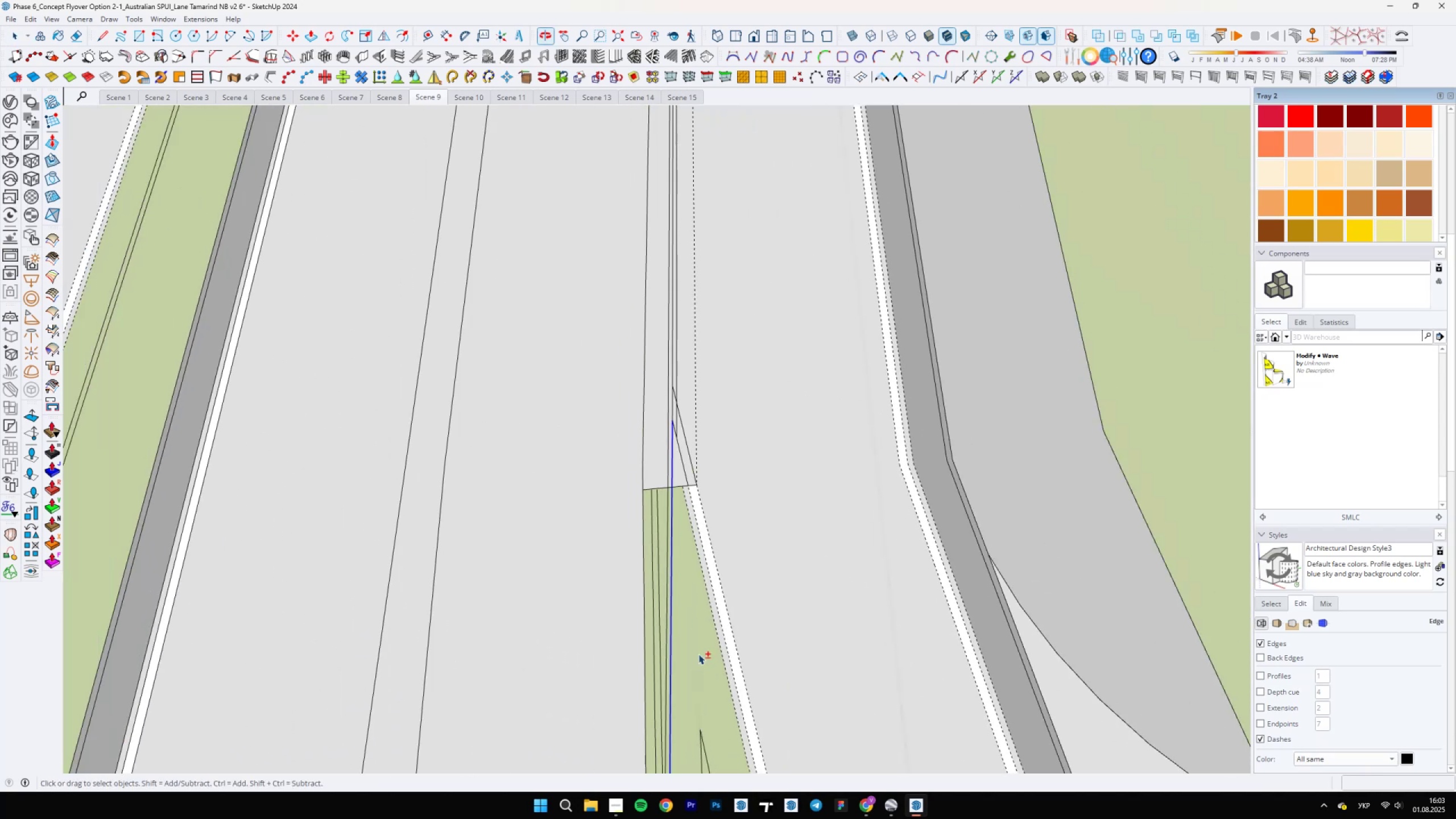 
hold_key(key=ShiftLeft, duration=0.81)
scroll: coordinate [675, 441], scroll_direction: up, amount: 16.0
 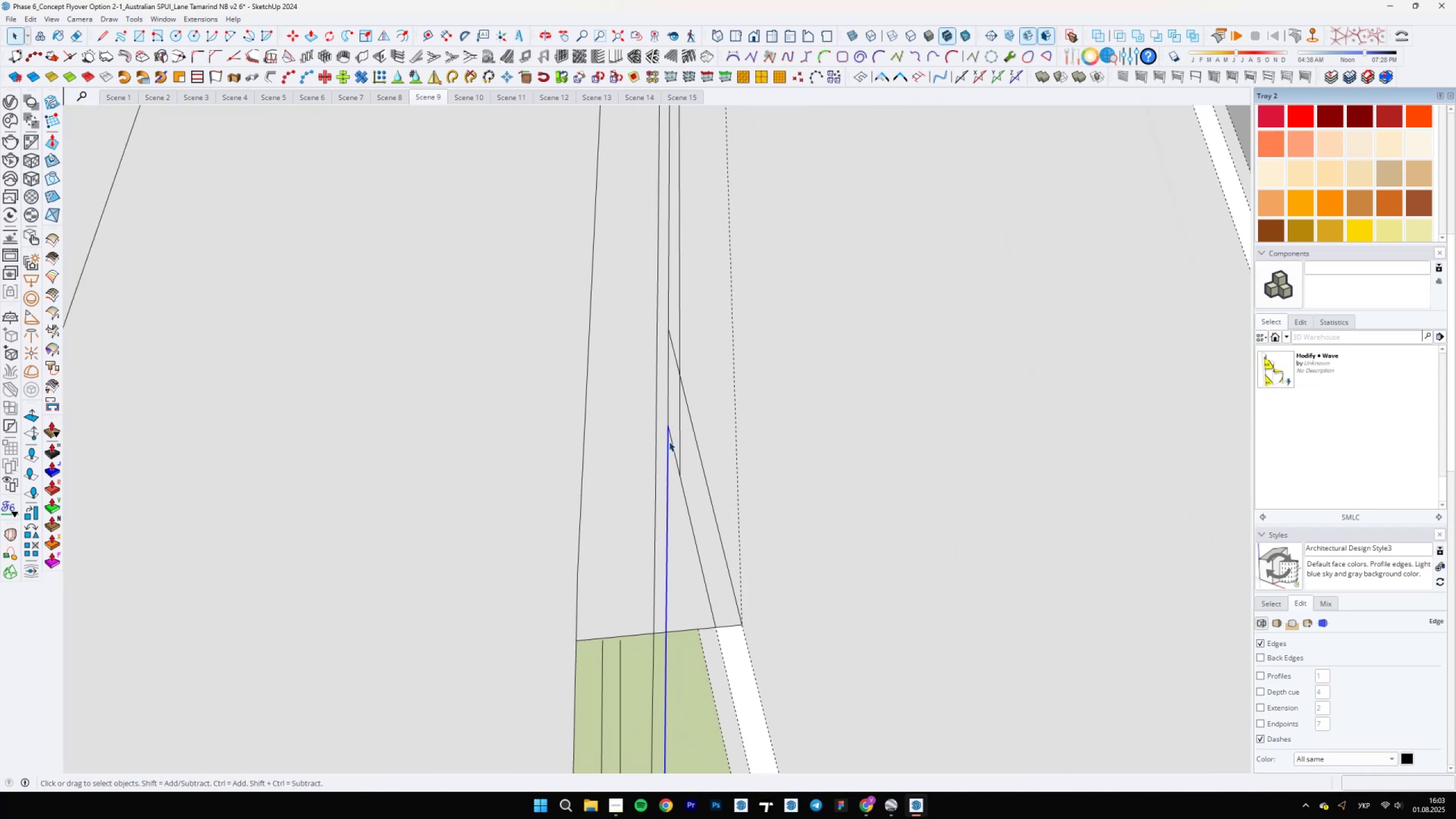 
key(M)
 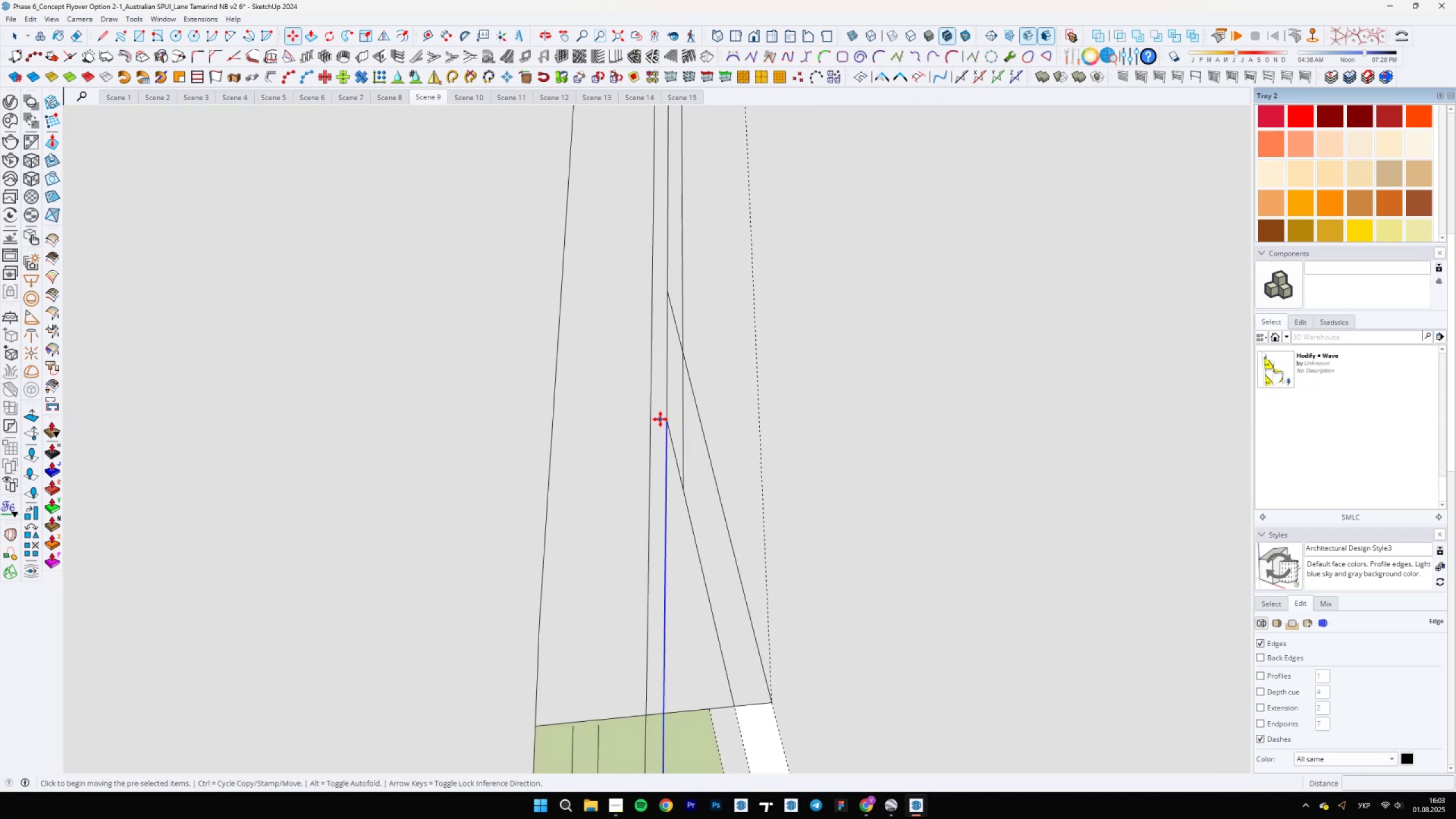 
key(Control+ControlLeft)
 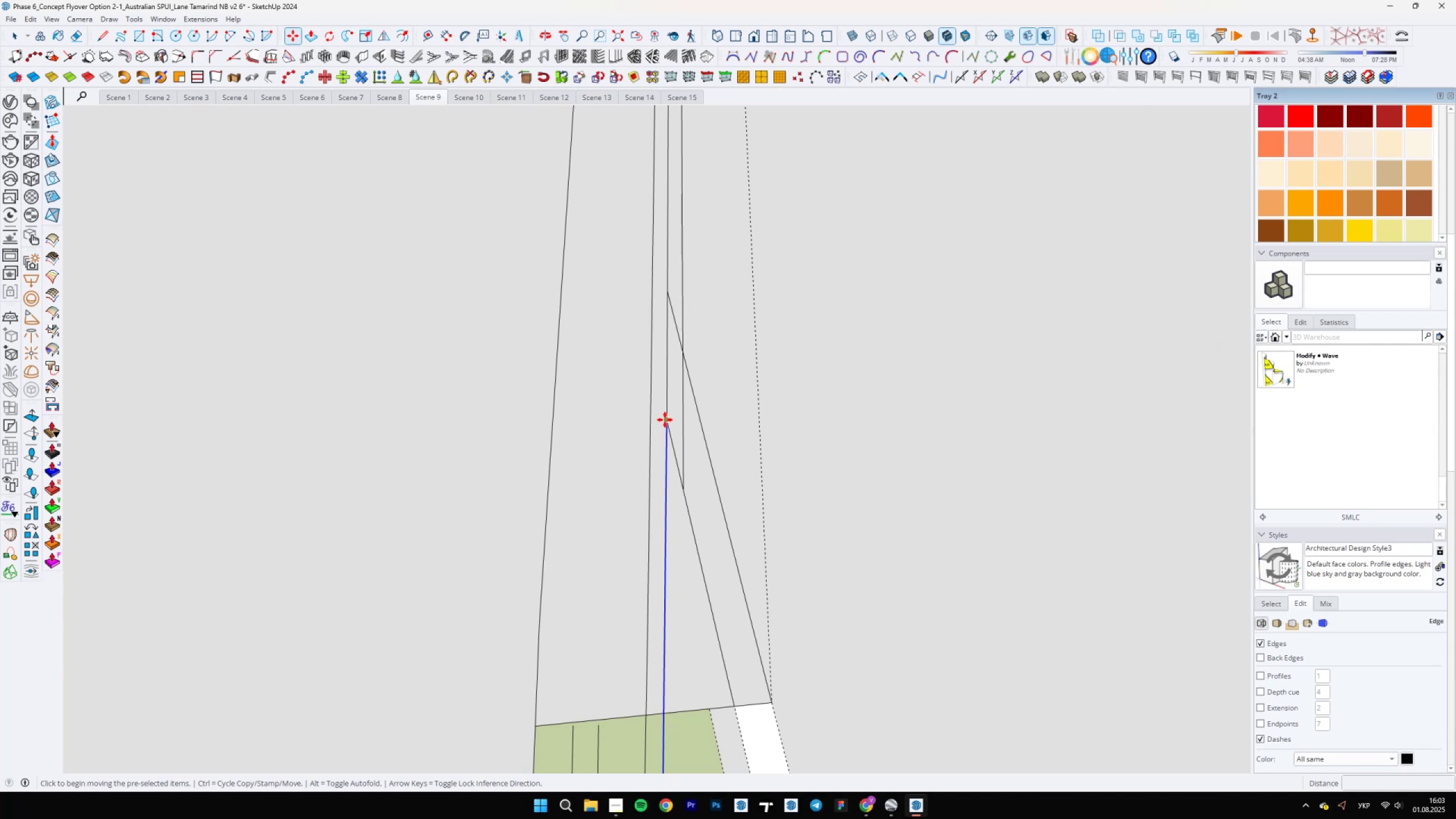 
left_click([665, 420])
 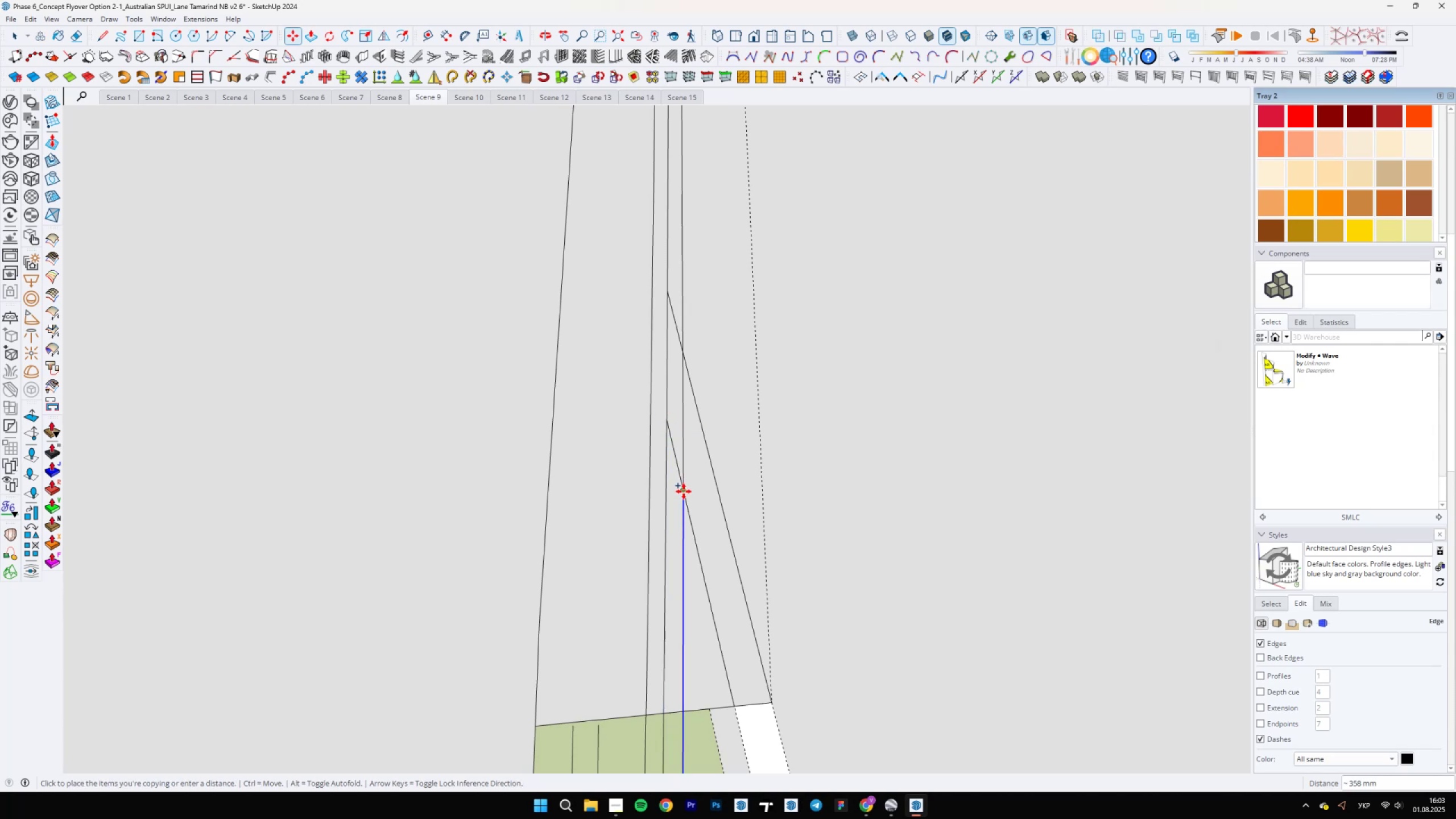 
scroll: coordinate [681, 492], scroll_direction: up, amount: 13.0
 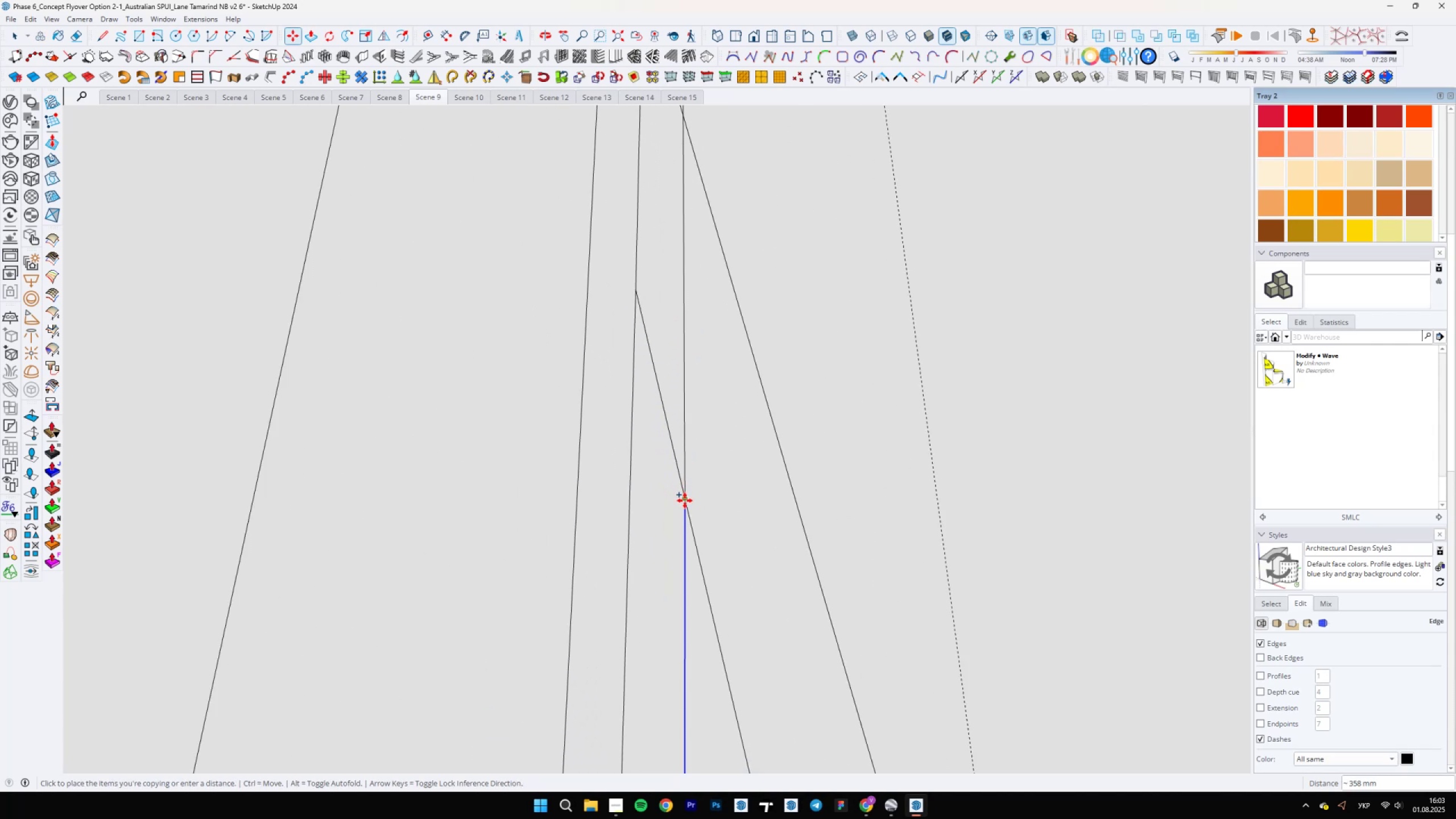 
left_click([685, 500])
 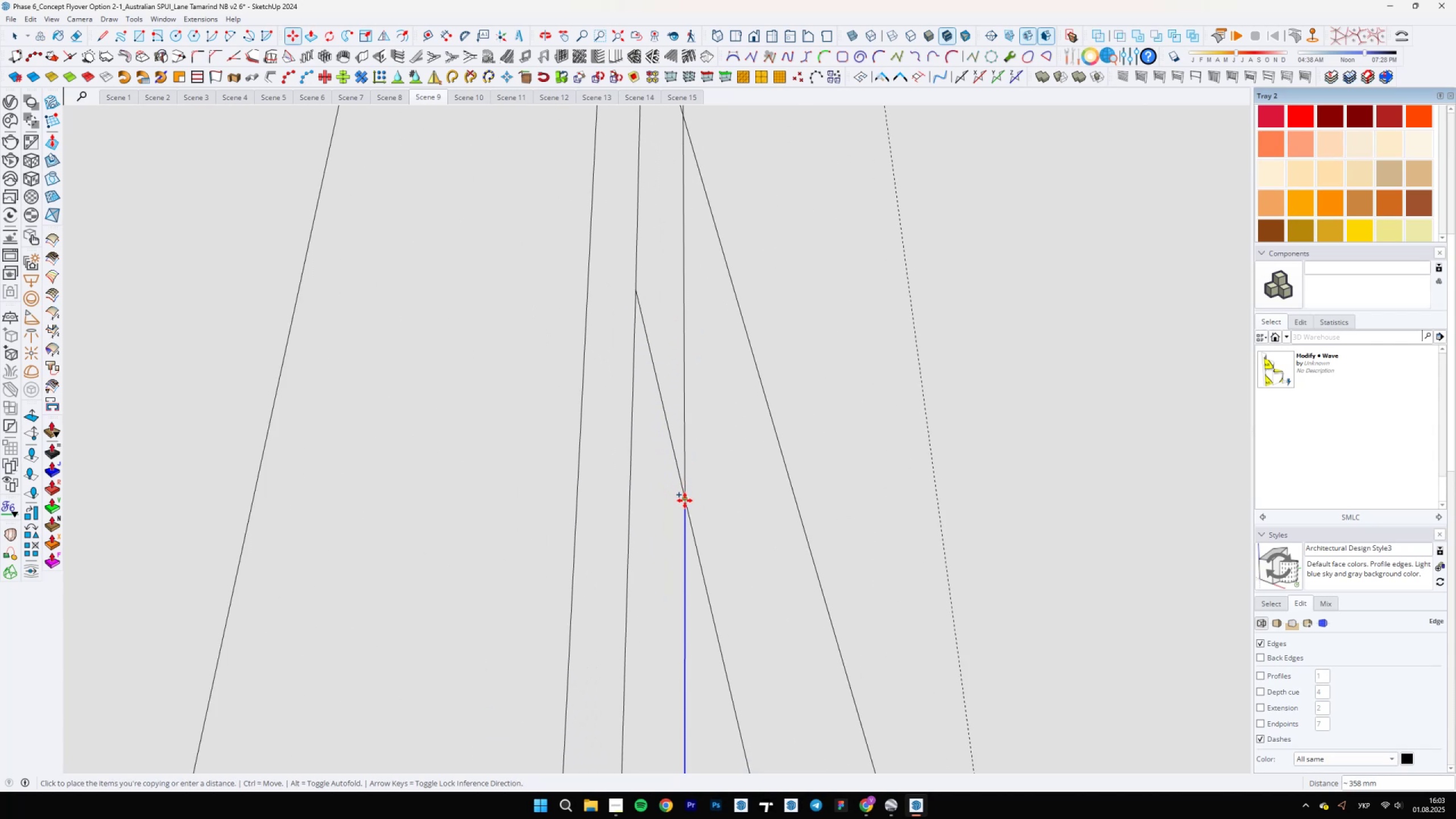 
key(Space)
 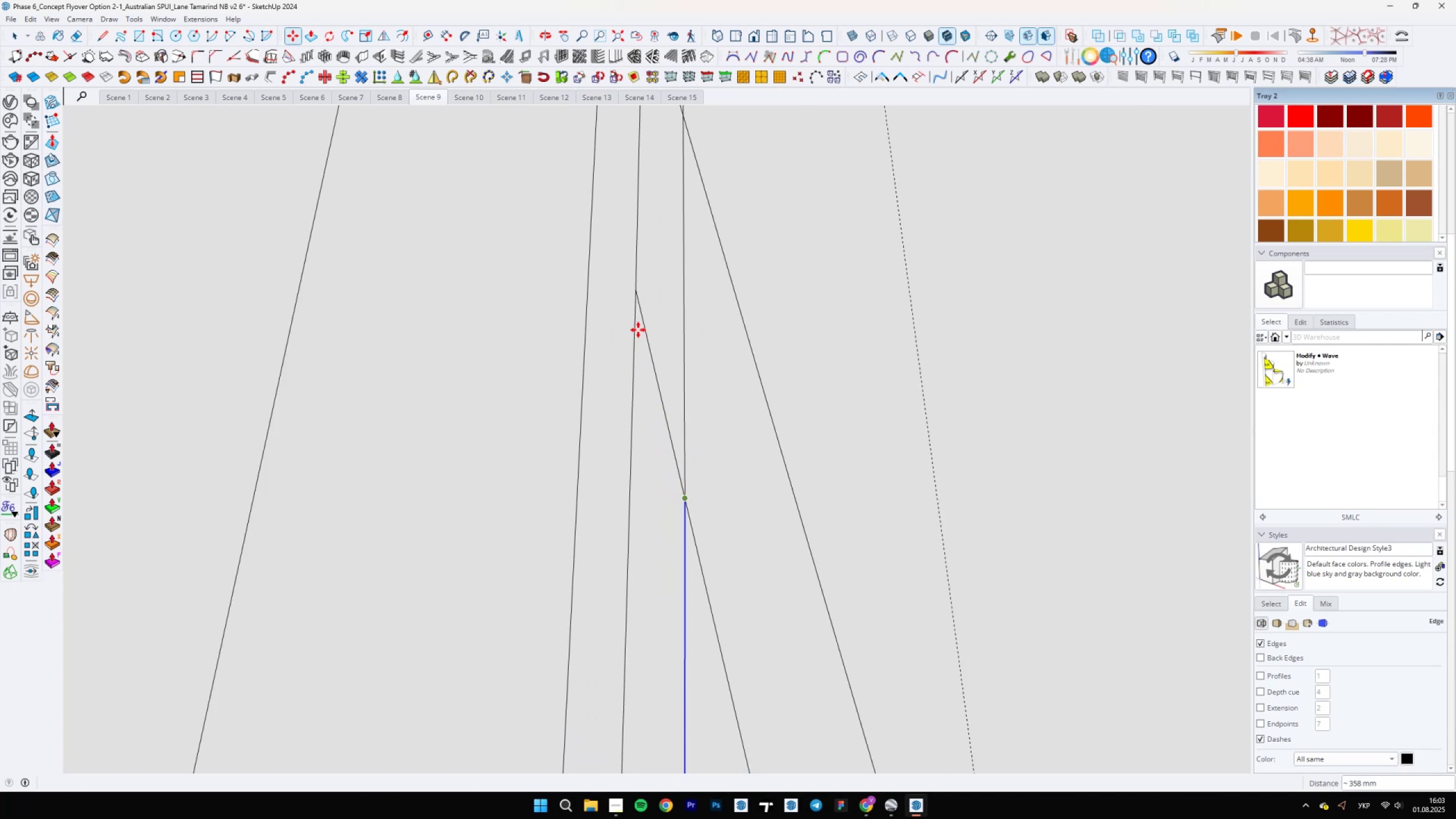 
scroll: coordinate [680, 627], scroll_direction: down, amount: 41.0
 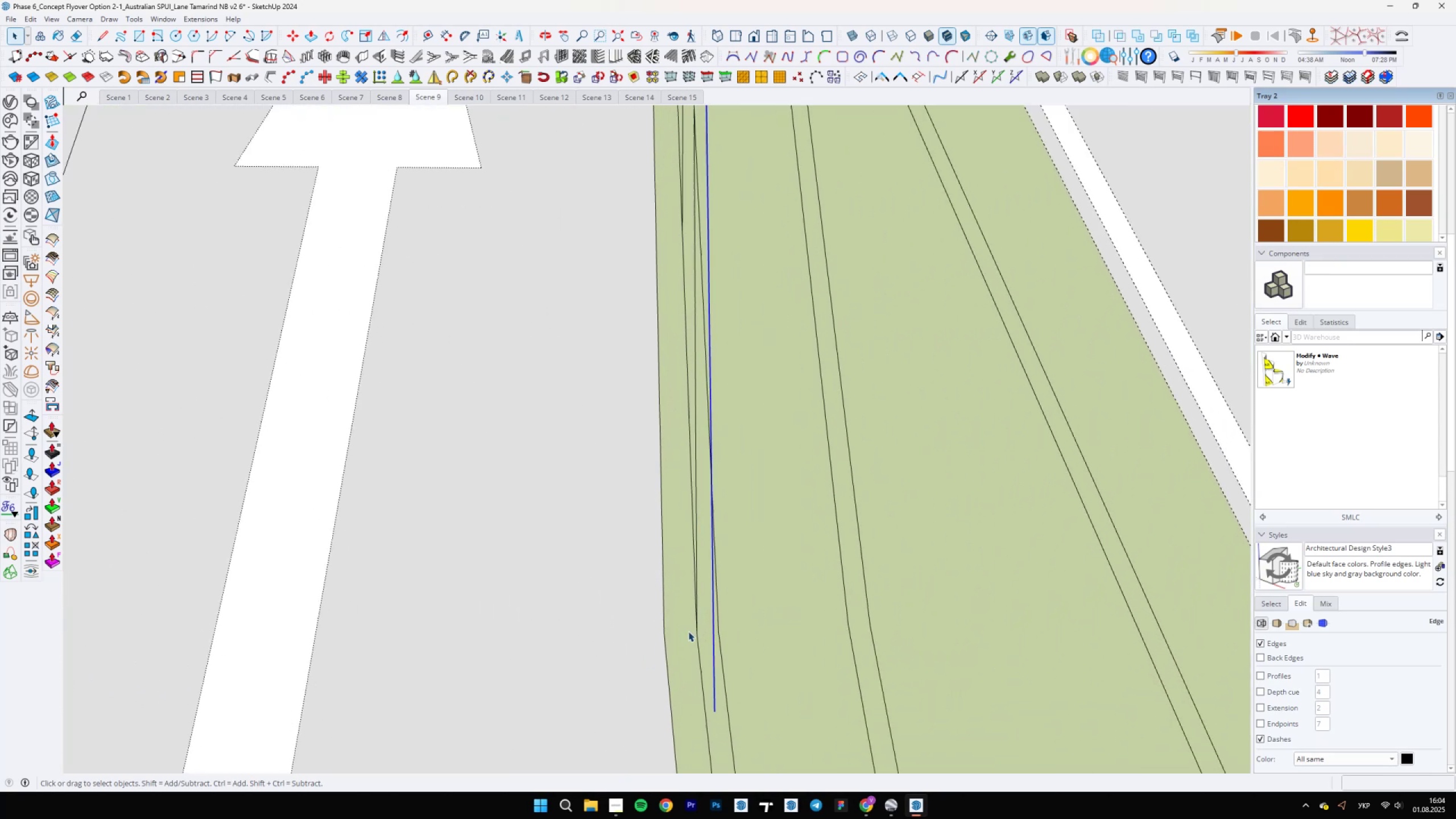 
key(E)
 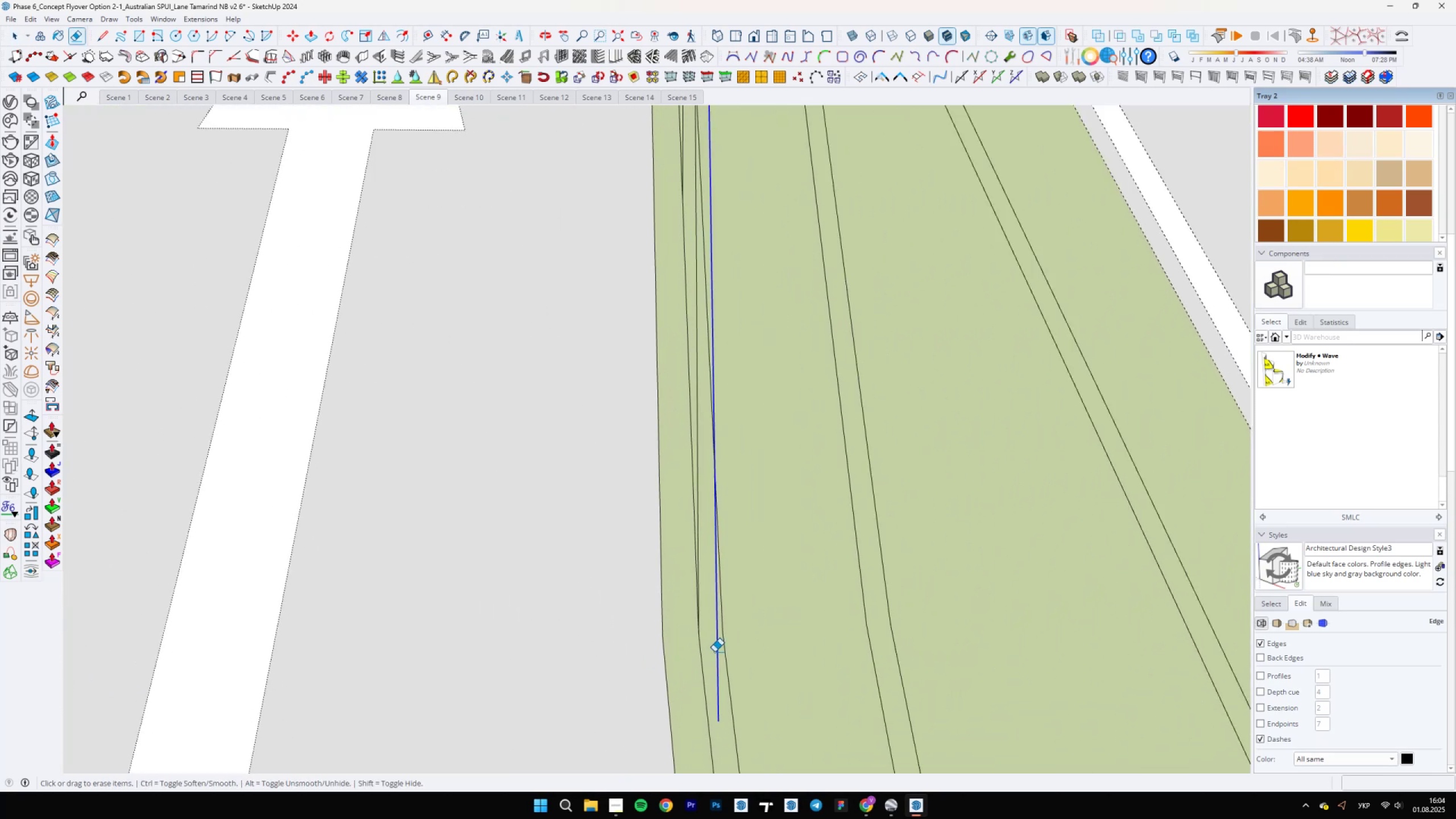 
left_click_drag(start_coordinate=[715, 652], to_coordinate=[718, 651])
 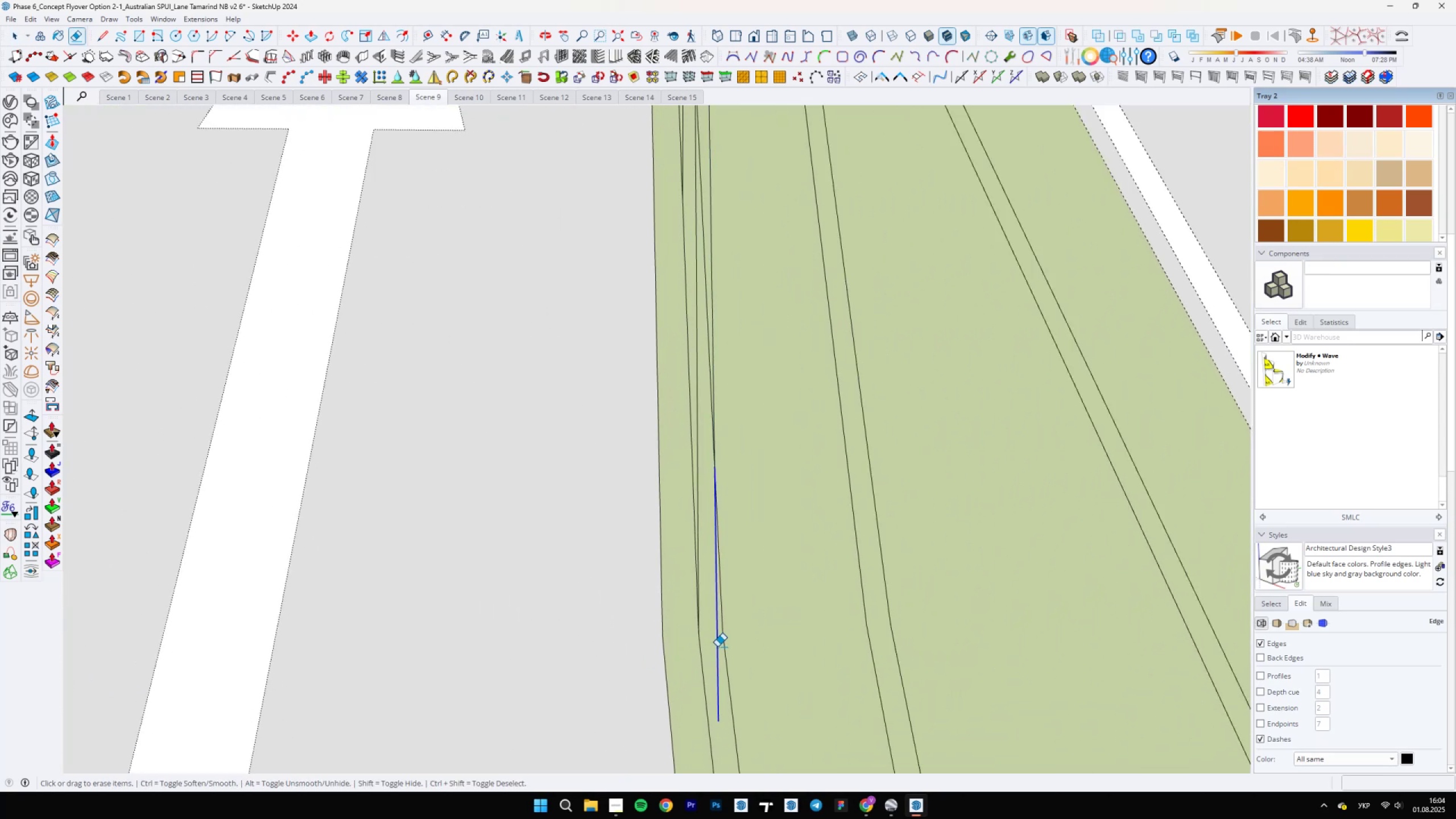 
scroll: coordinate [659, 485], scroll_direction: down, amount: 1.0
 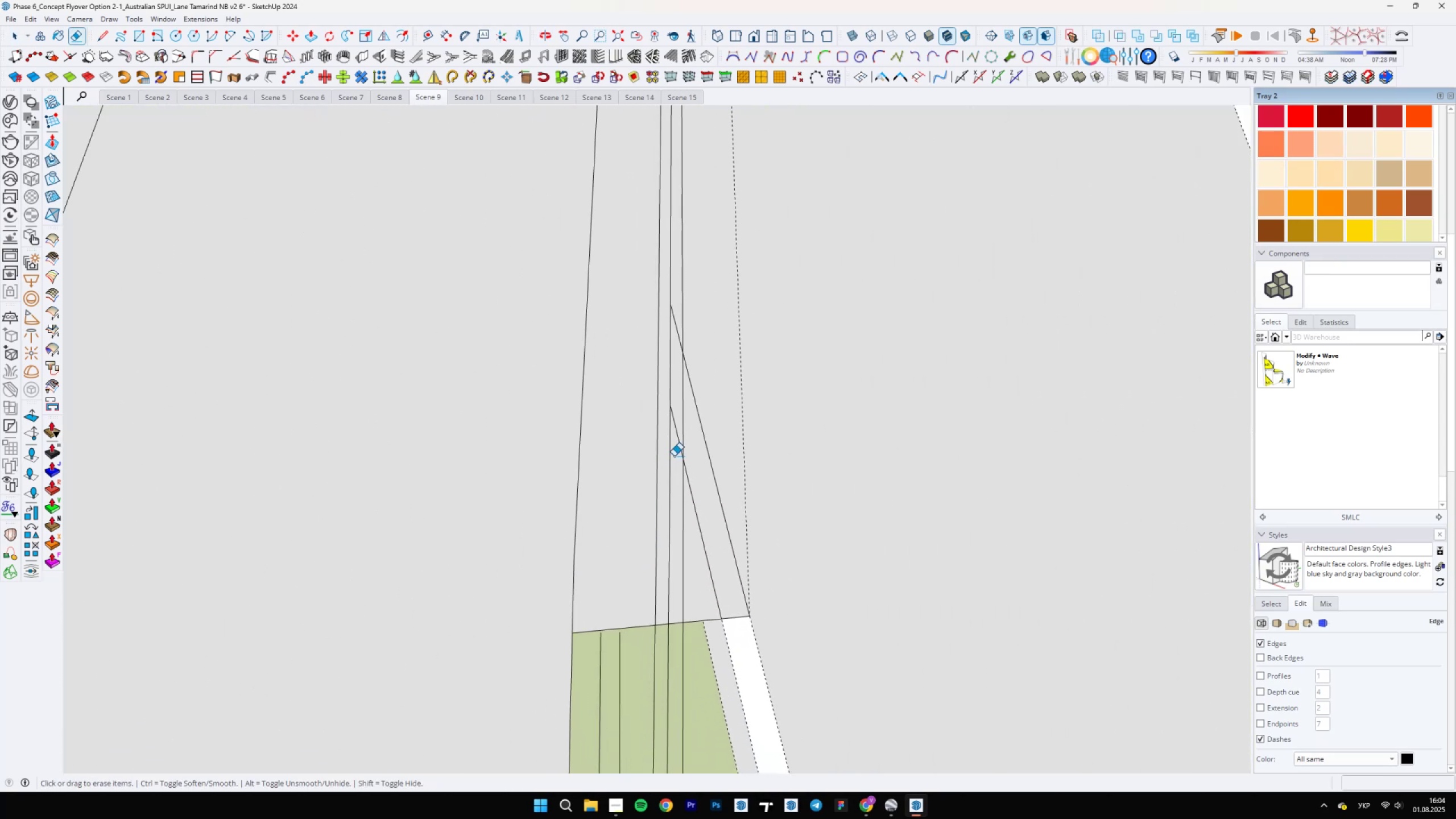 
hold_key(key=ShiftLeft, duration=0.52)
 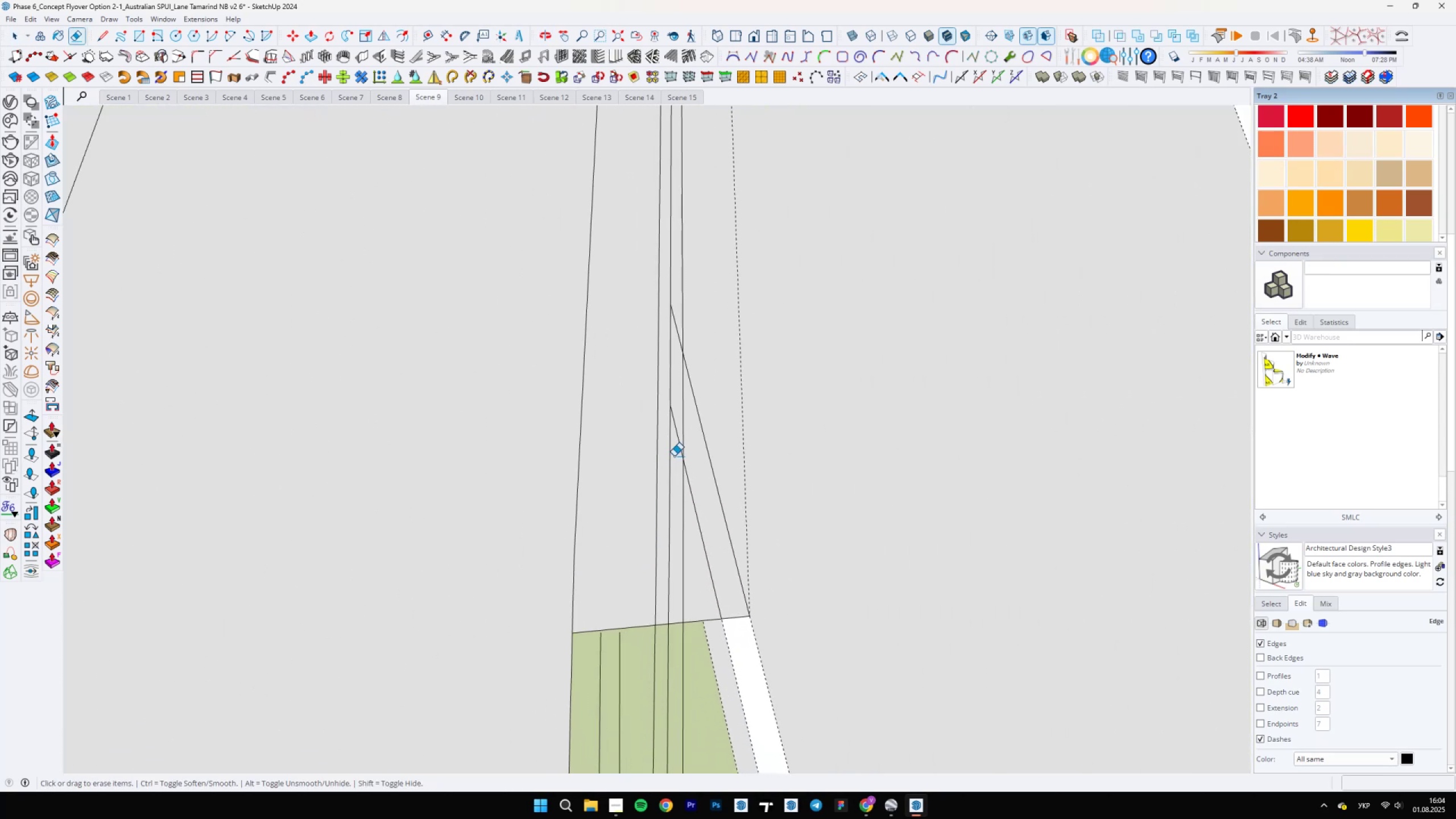 
left_click_drag(start_coordinate=[672, 449], to_coordinate=[669, 447])
 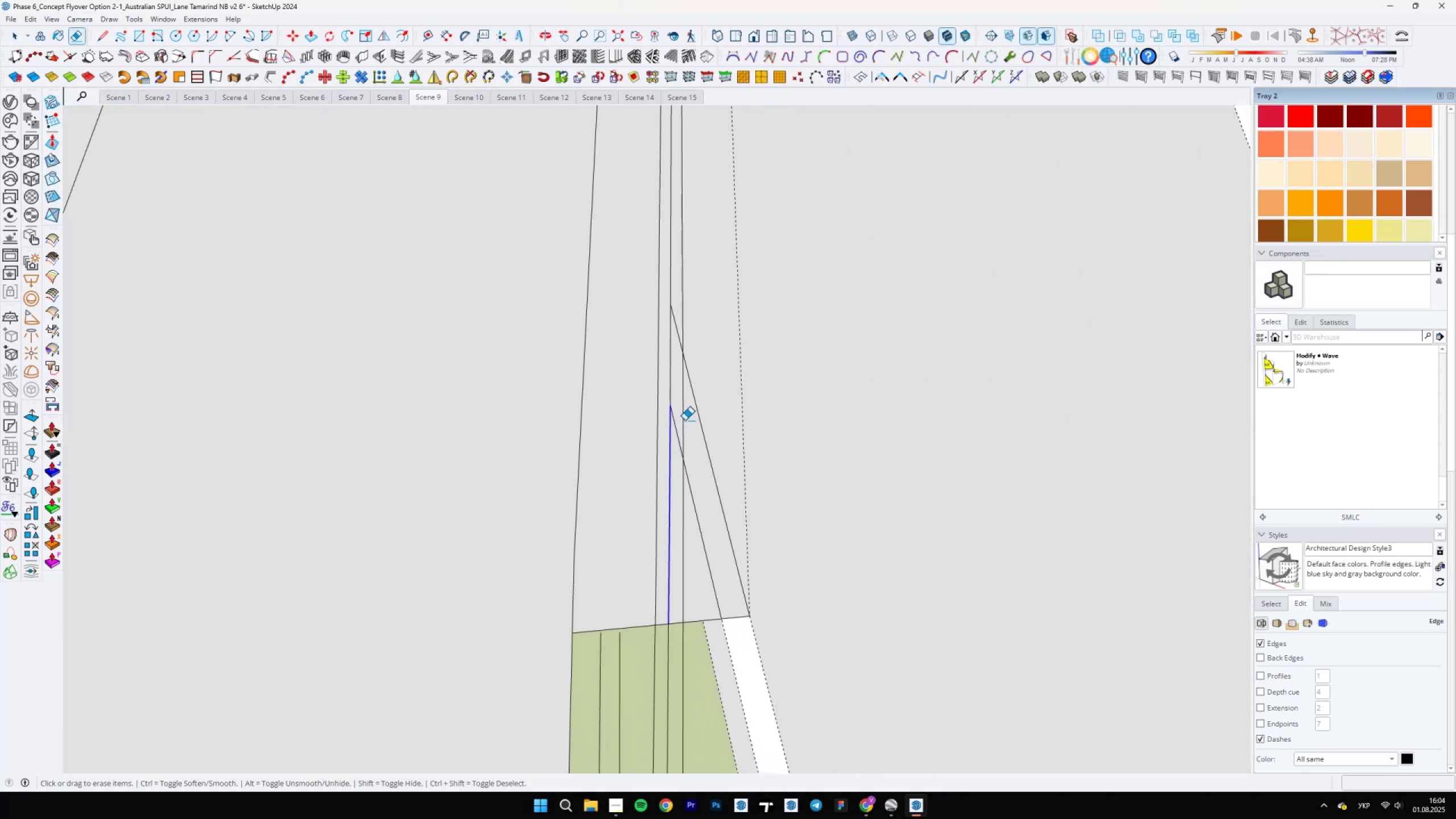 
left_click_drag(start_coordinate=[690, 420], to_coordinate=[669, 395])
 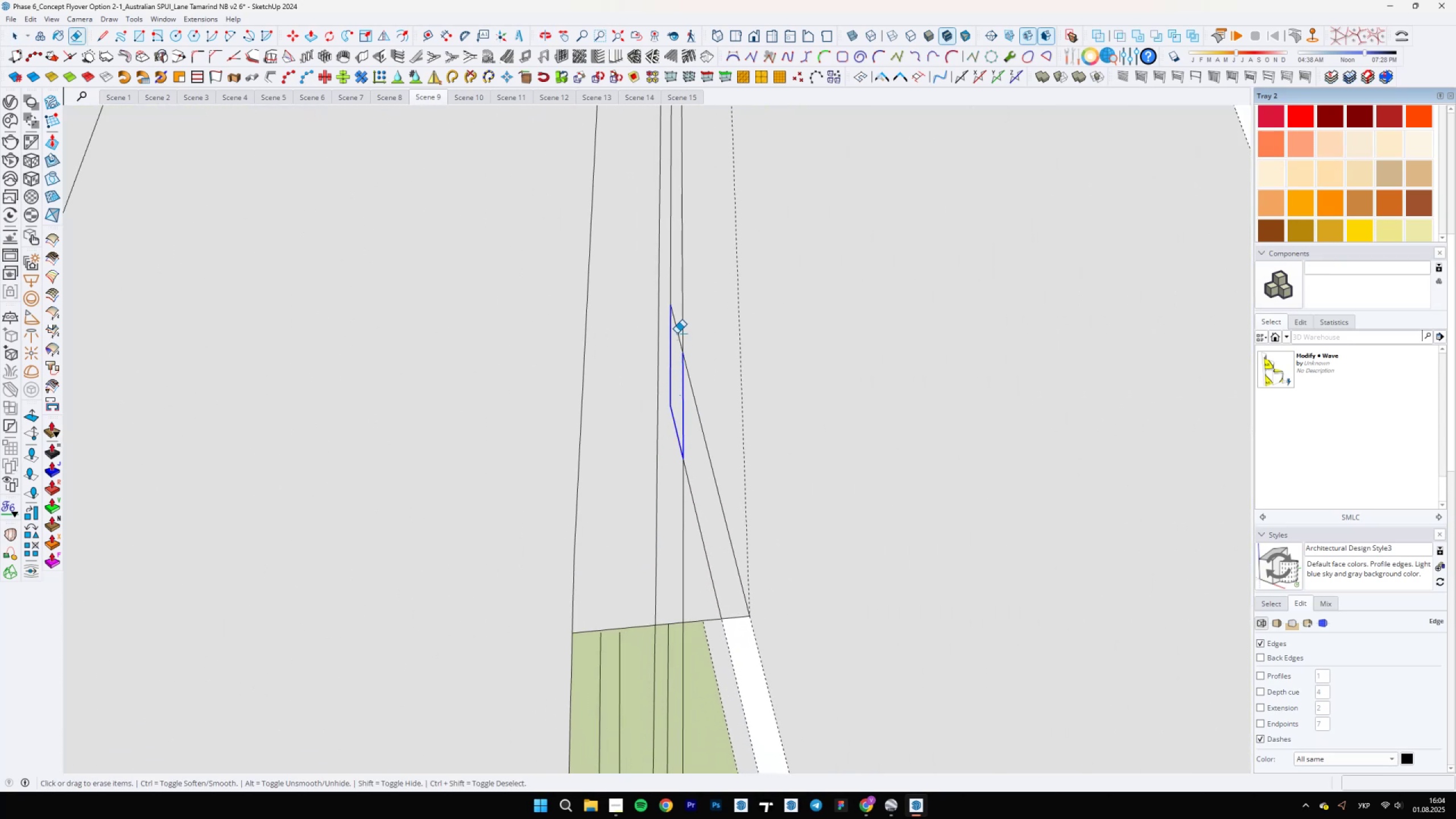 
left_click_drag(start_coordinate=[675, 318], to_coordinate=[672, 299])
 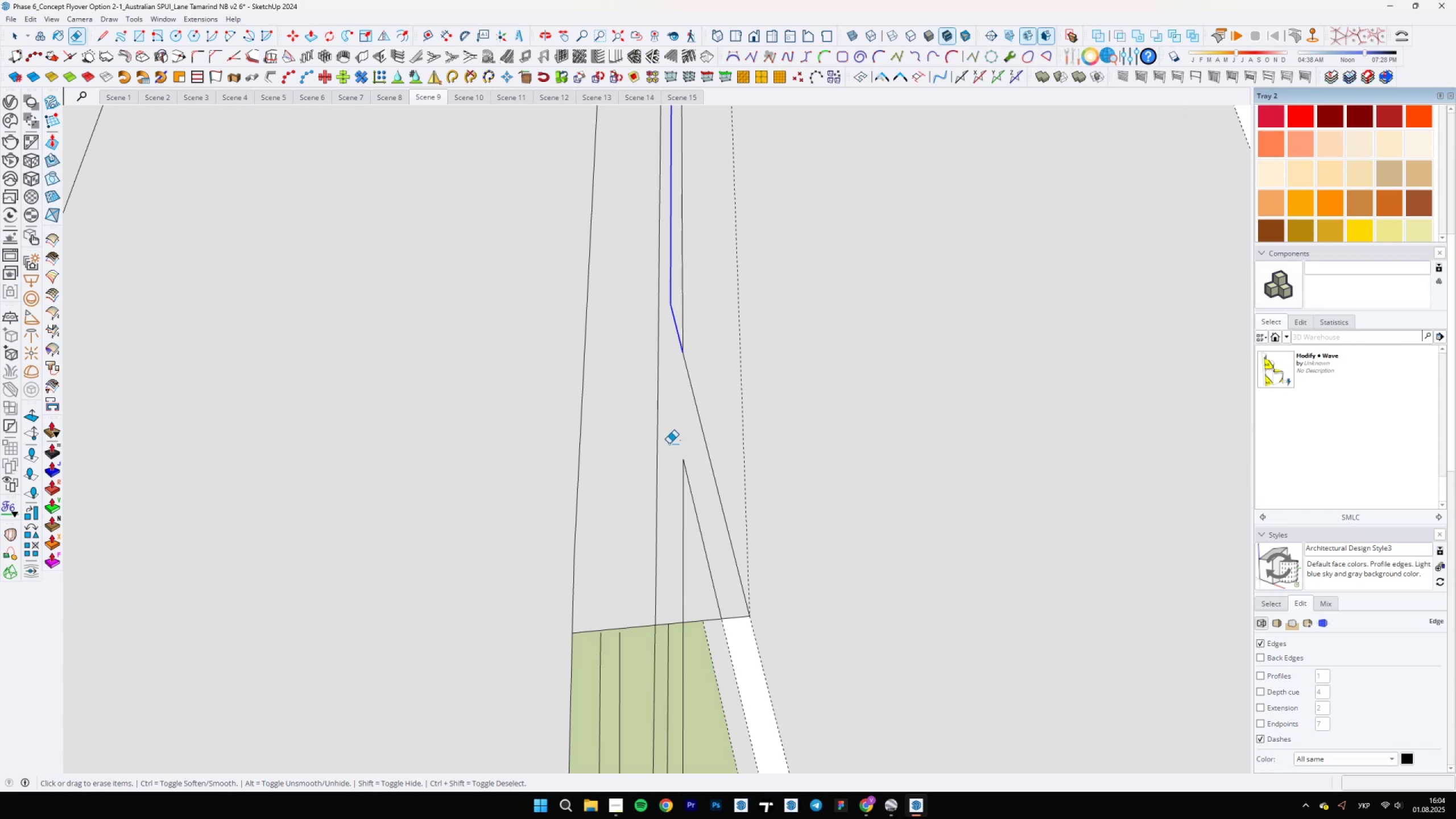 
scroll: coordinate [669, 394], scroll_direction: down, amount: 25.0
 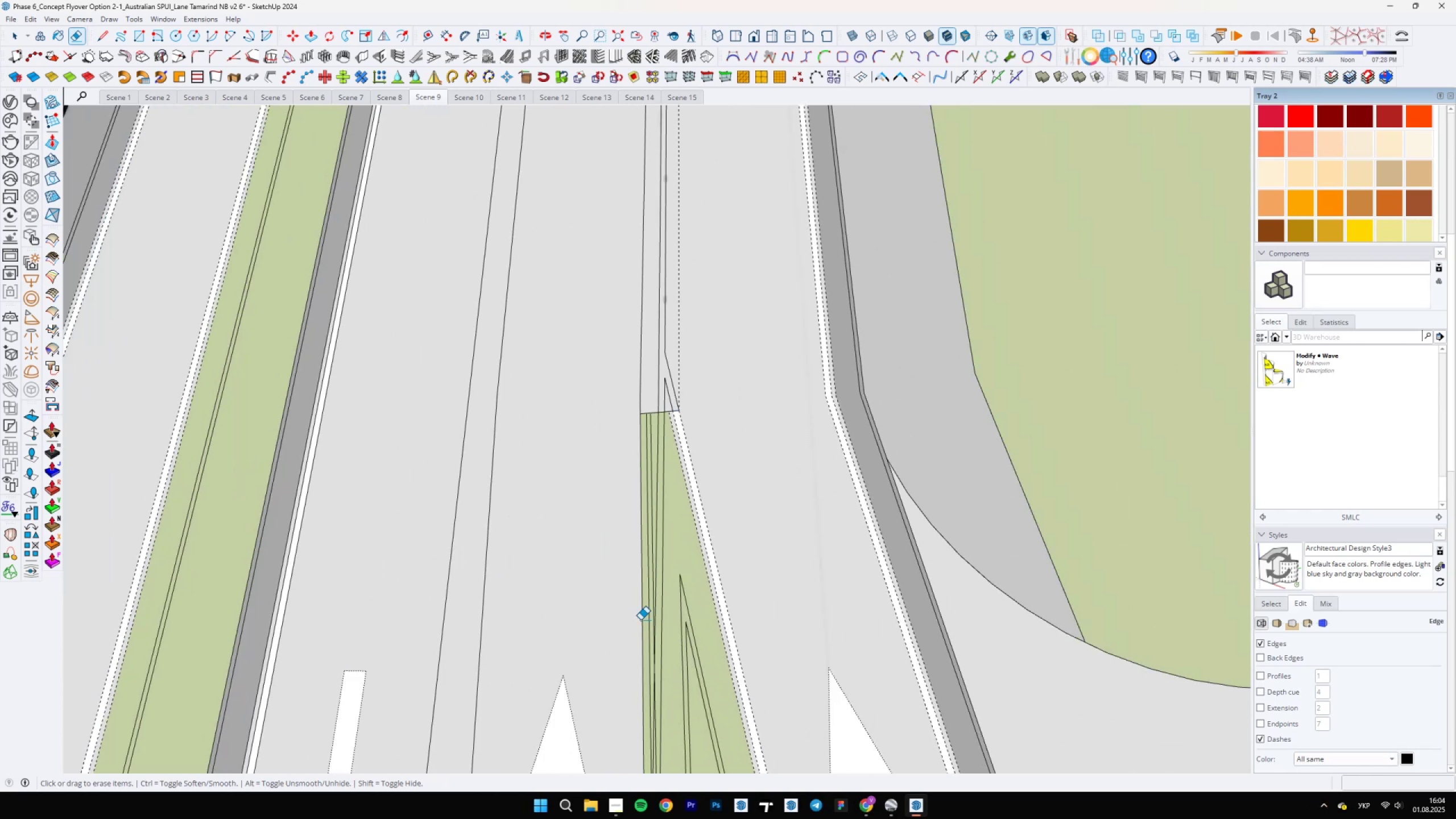 
hold_key(key=ShiftLeft, duration=0.58)
scroll: coordinate [664, 559], scroll_direction: up, amount: 10.0
 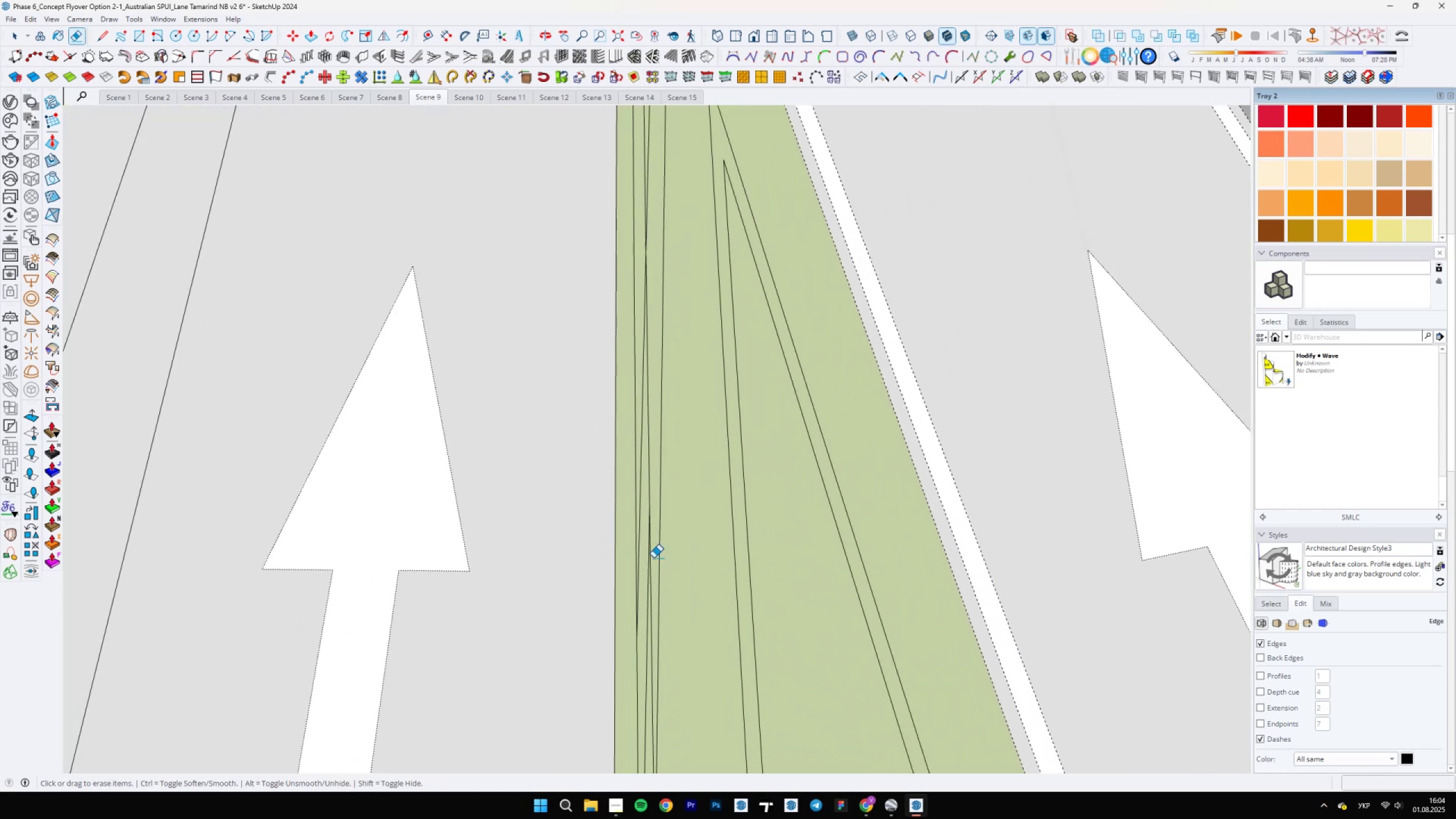 
scroll: coordinate [653, 447], scroll_direction: down, amount: 1.0
 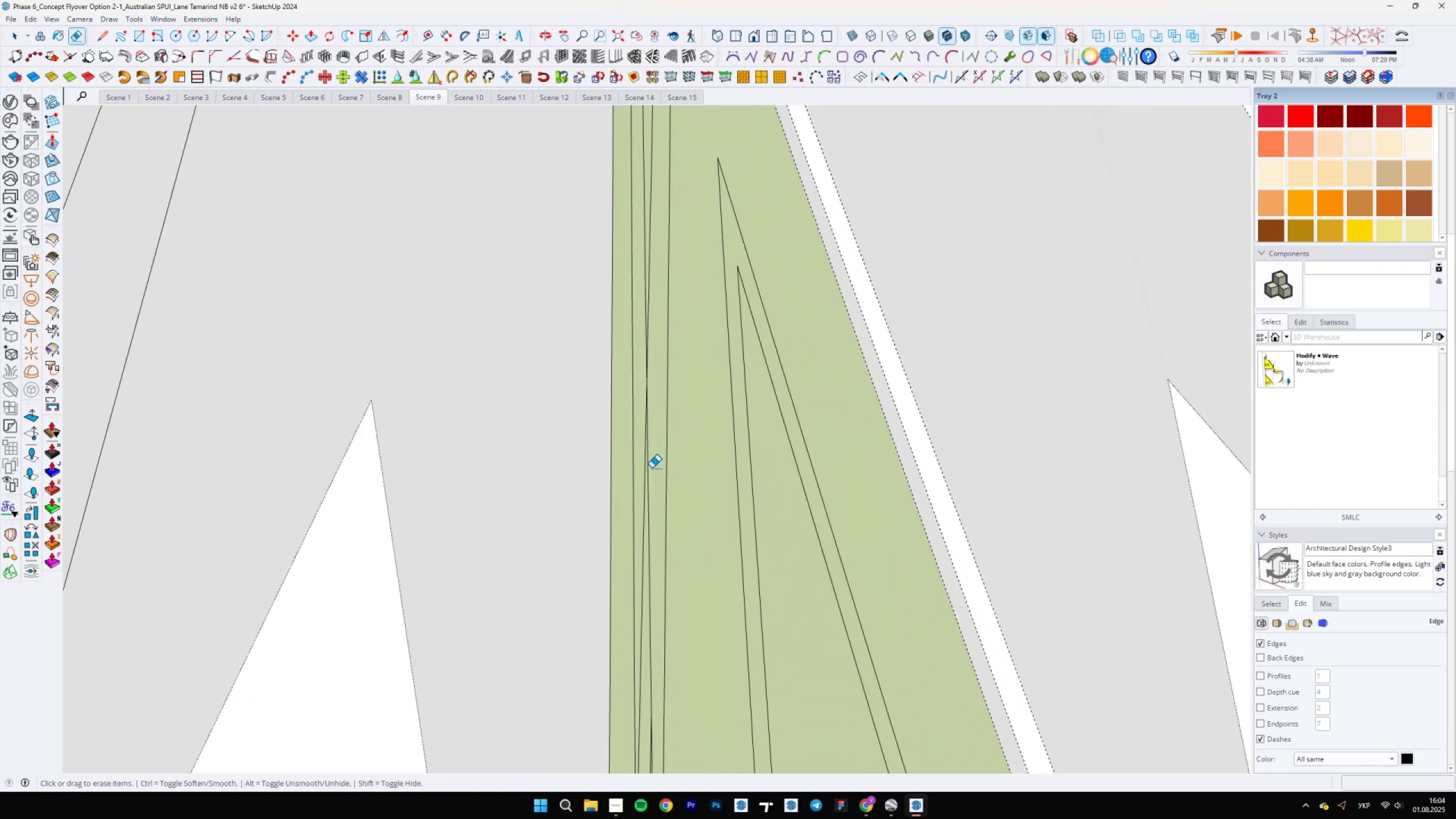 
left_click_drag(start_coordinate=[650, 473], to_coordinate=[650, 477])
 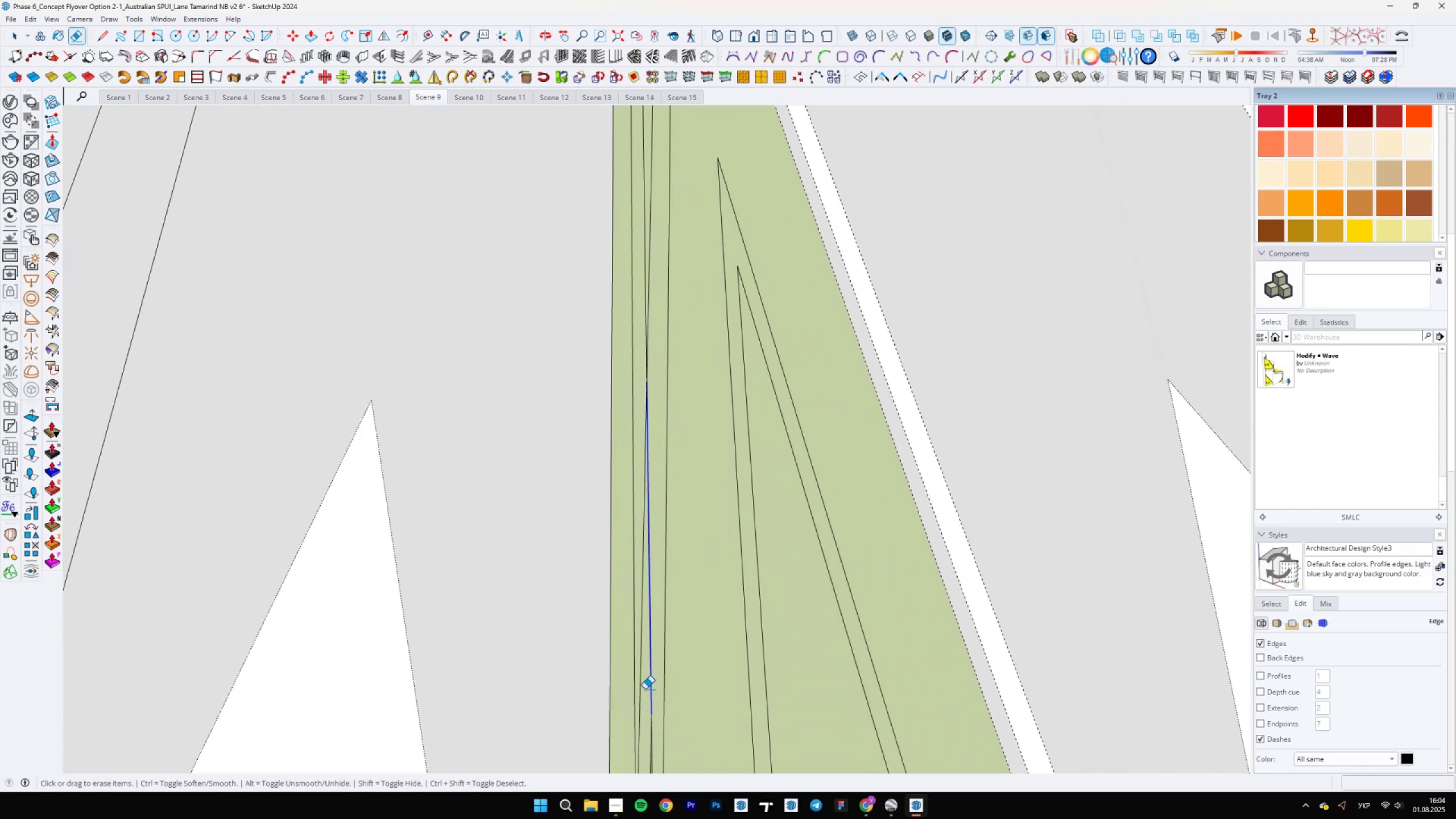 
left_click_drag(start_coordinate=[654, 715], to_coordinate=[647, 725])
 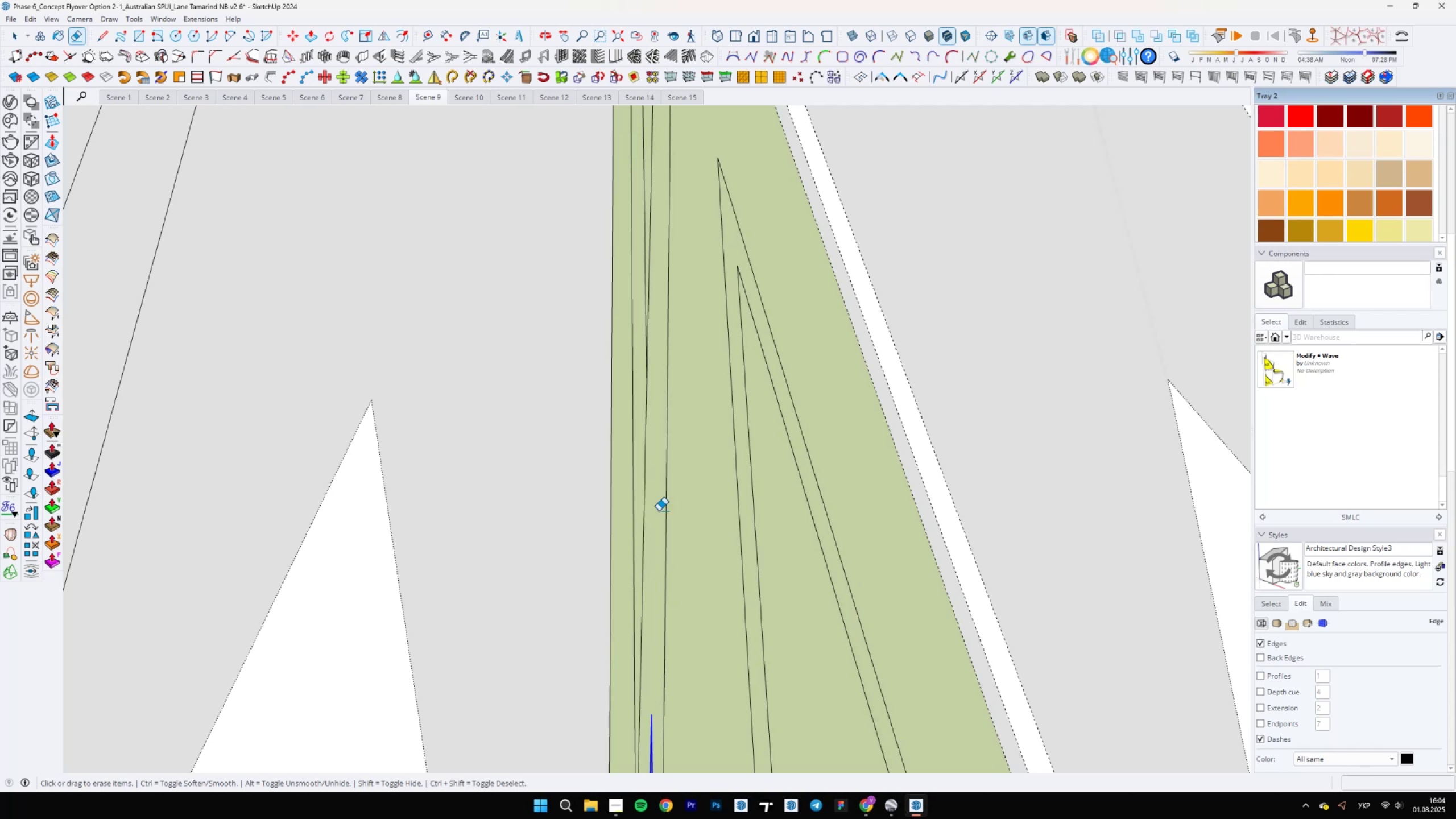 
scroll: coordinate [676, 435], scroll_direction: down, amount: 17.0
 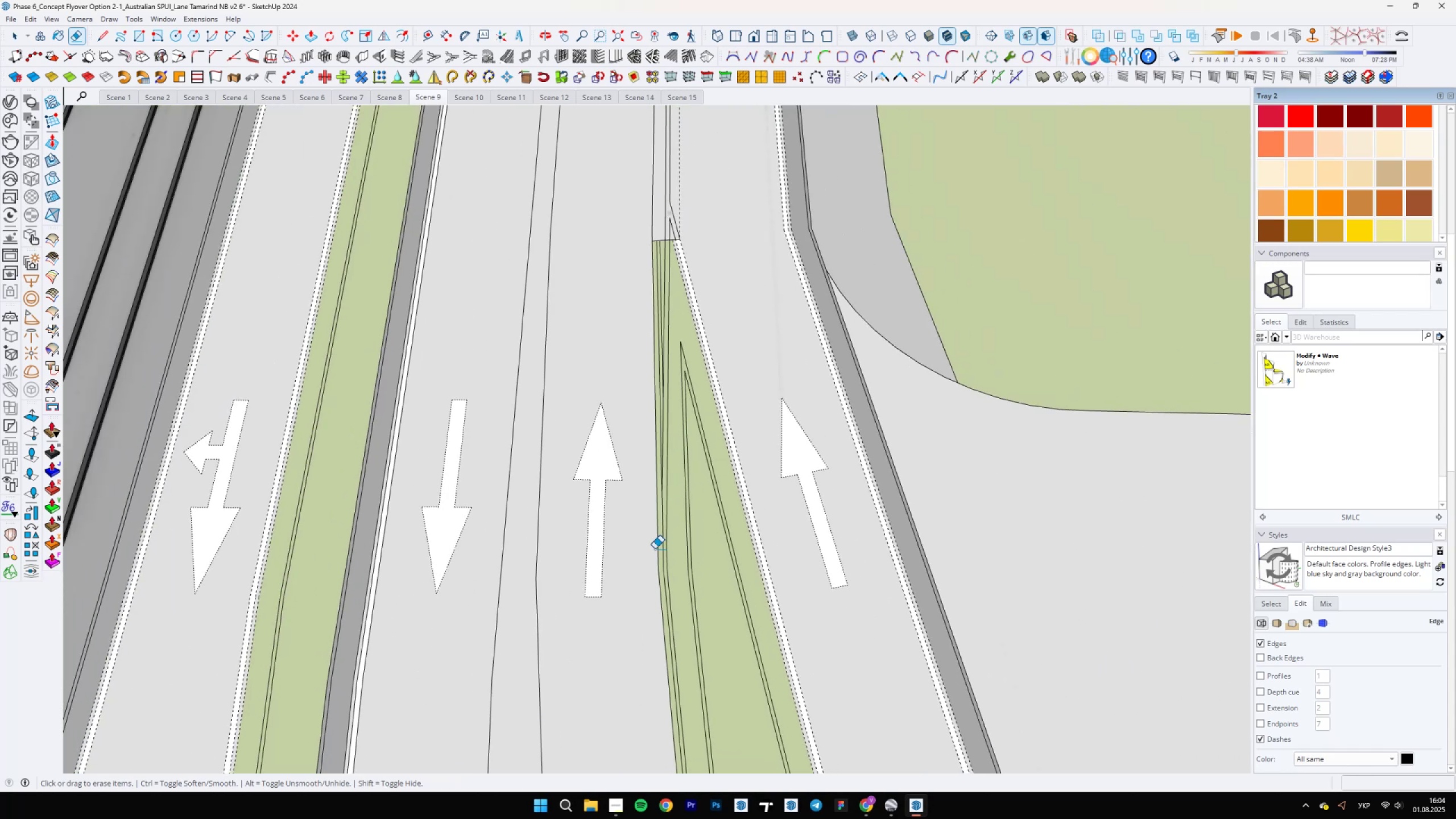 
scroll: coordinate [677, 678], scroll_direction: up, amount: 10.0
 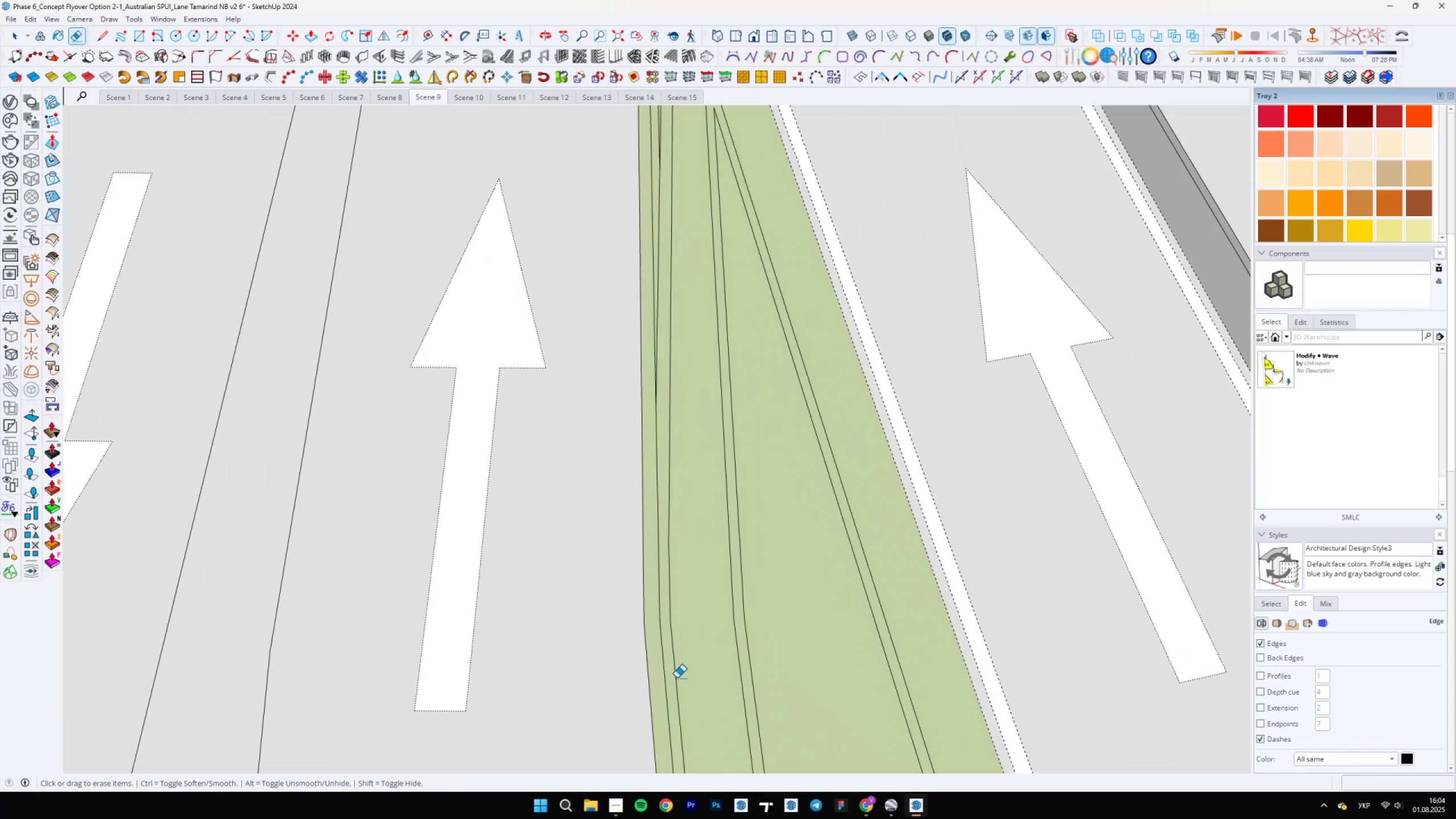 
key(L)
 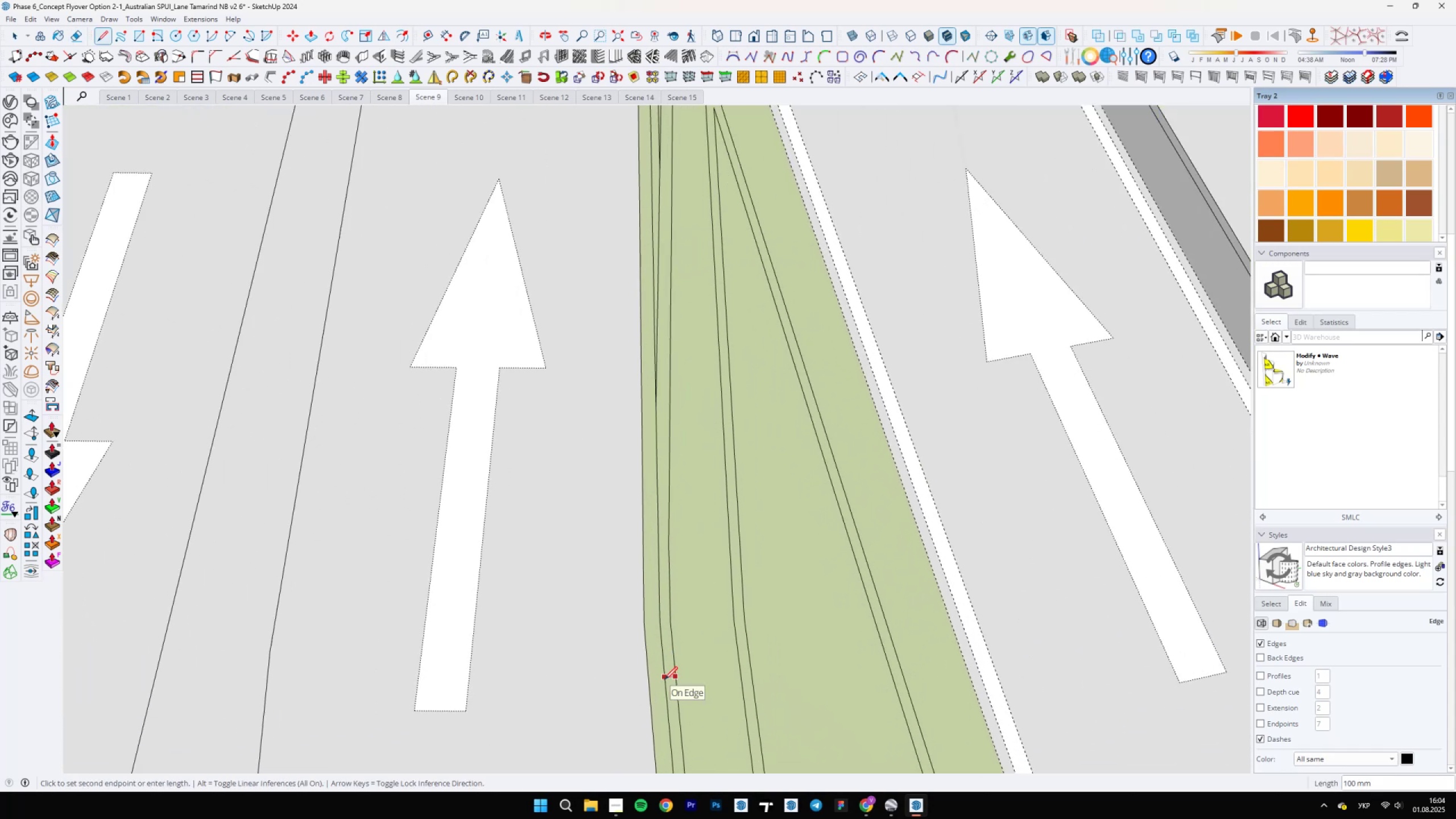 
key(Space)
 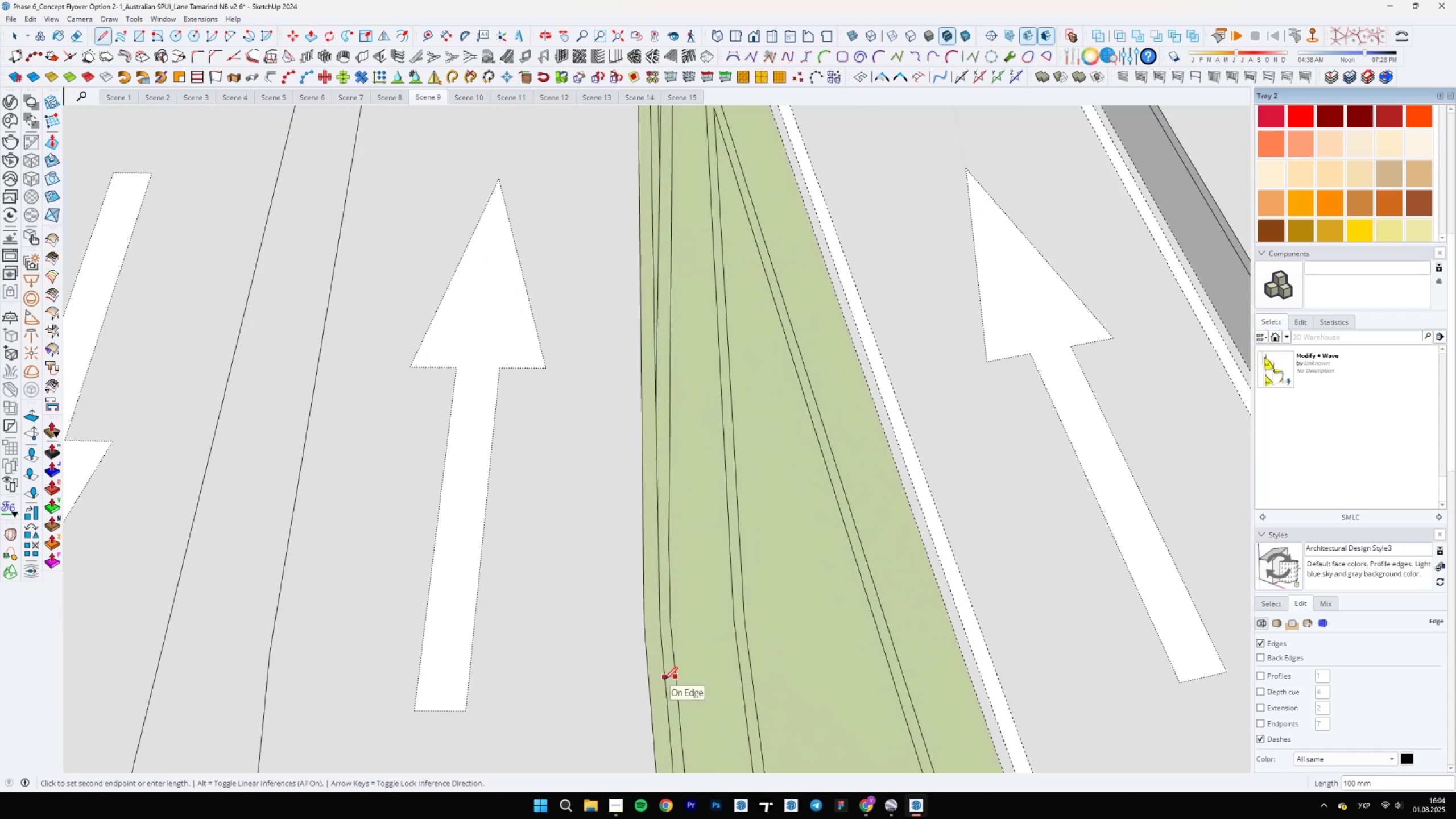 
scroll: coordinate [720, 595], scroll_direction: down, amount: 20.0
 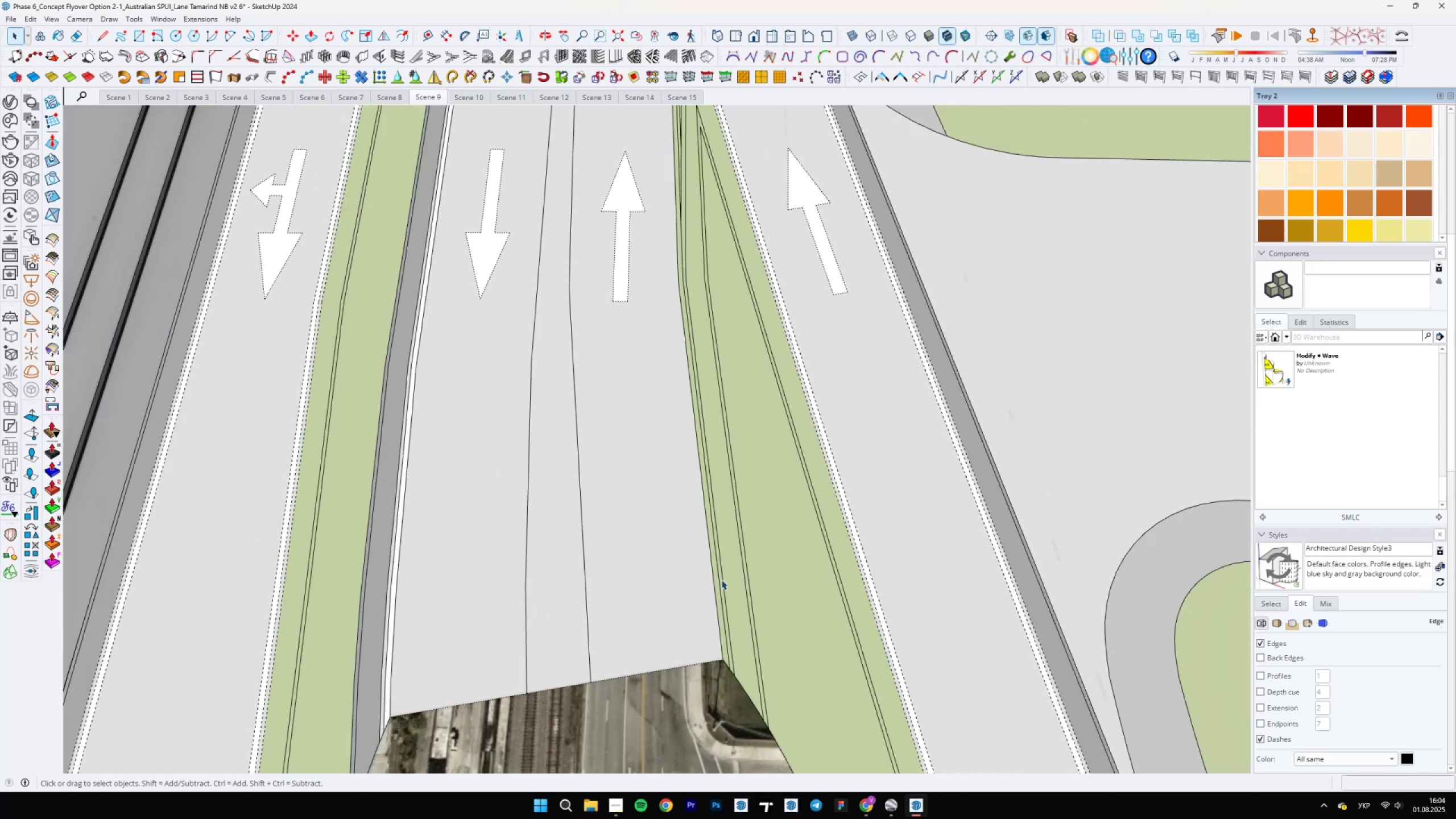 
hold_key(key=ShiftLeft, duration=0.58)
 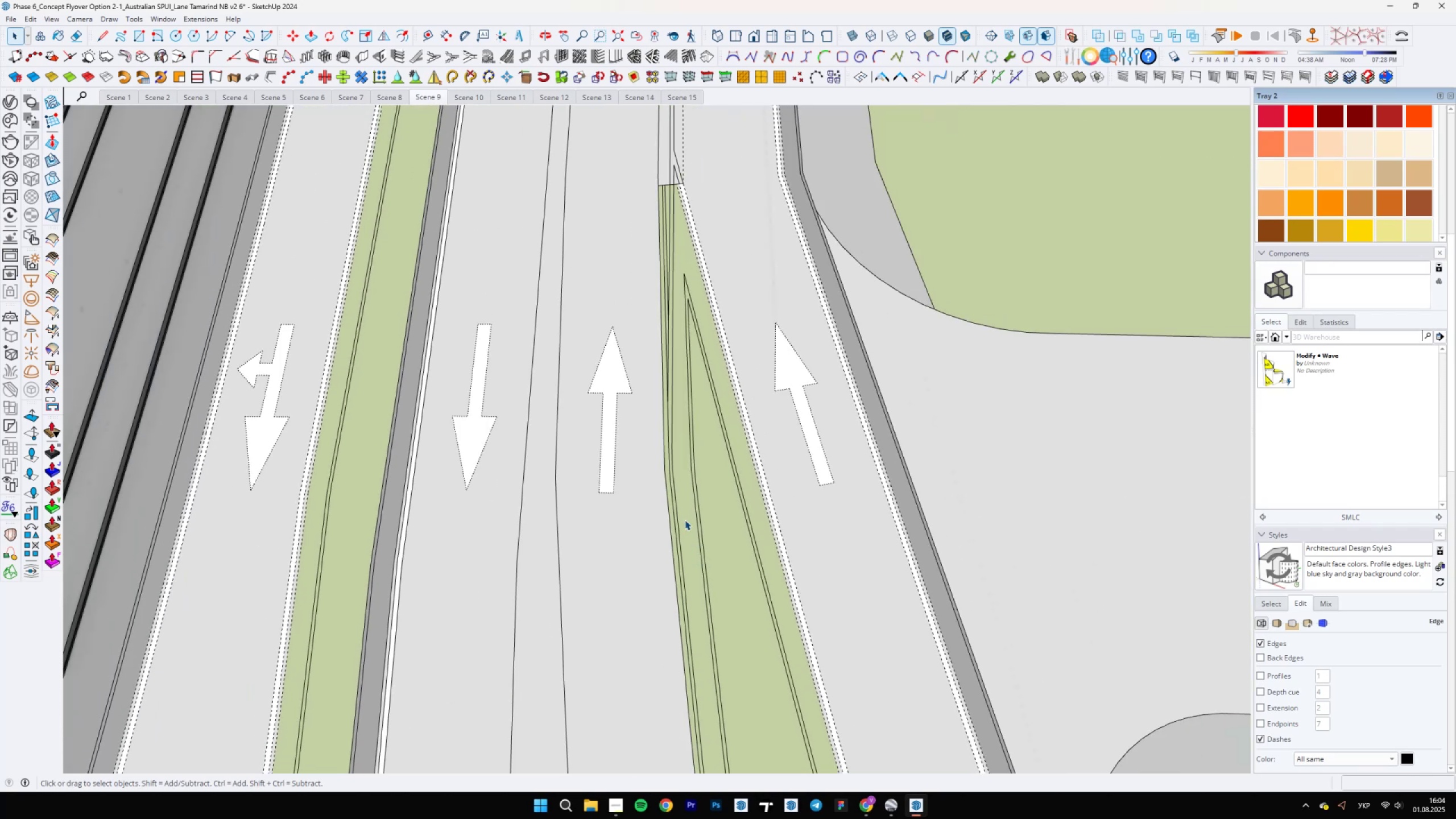 
scroll: coordinate [670, 512], scroll_direction: up, amount: 7.0
 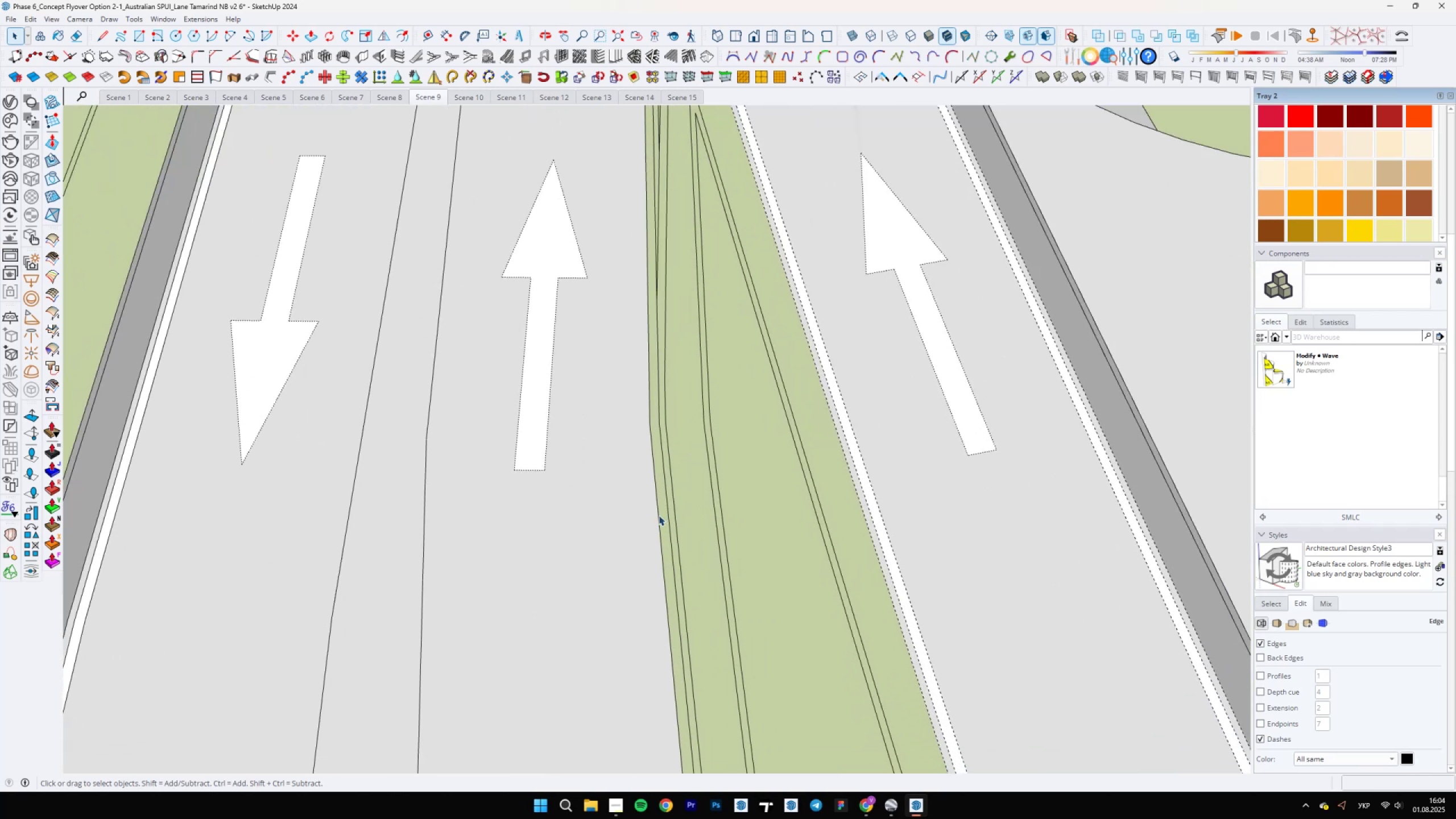 
left_click([658, 515])
 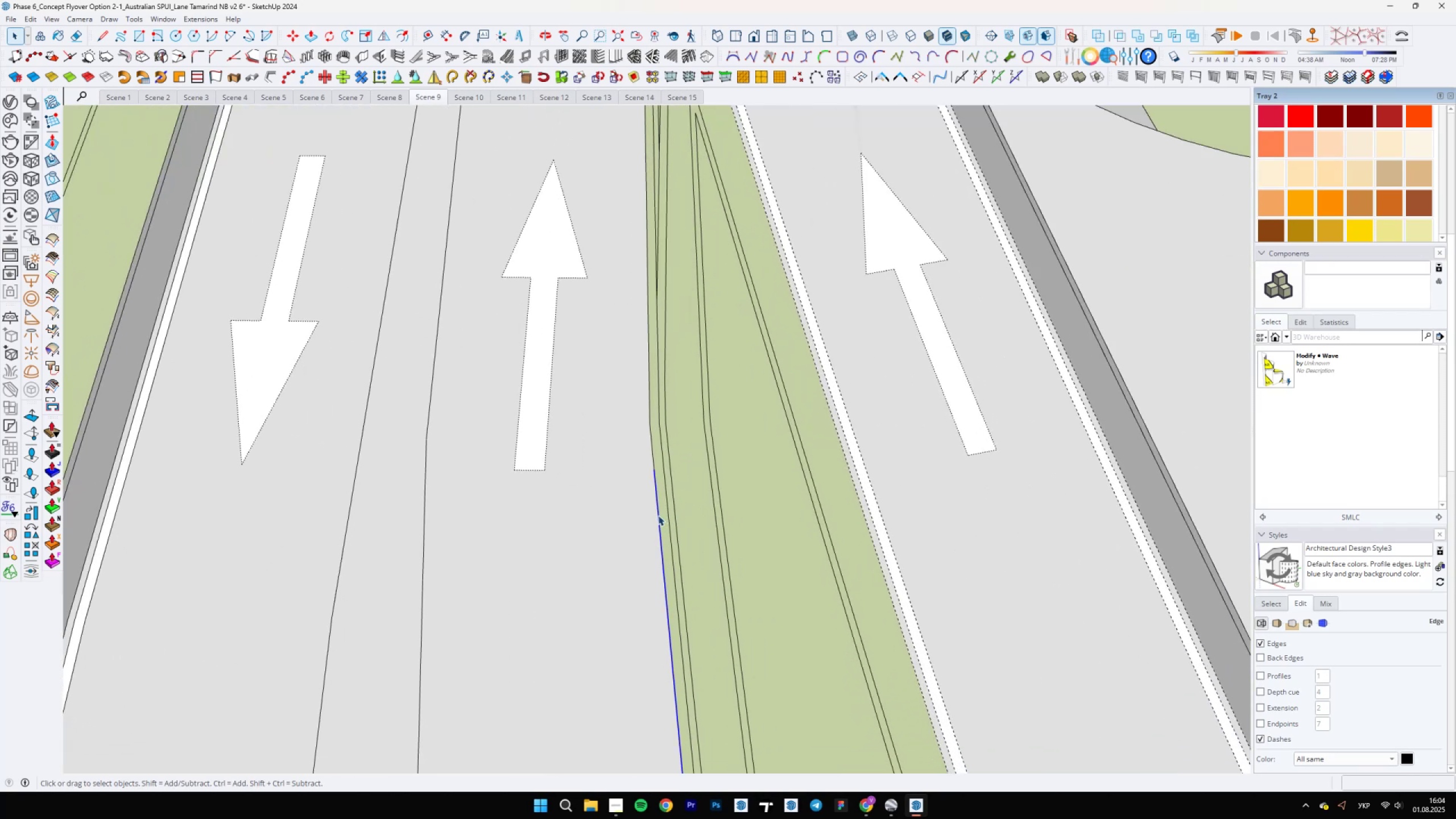 
scroll: coordinate [686, 542], scroll_direction: down, amount: 11.0
 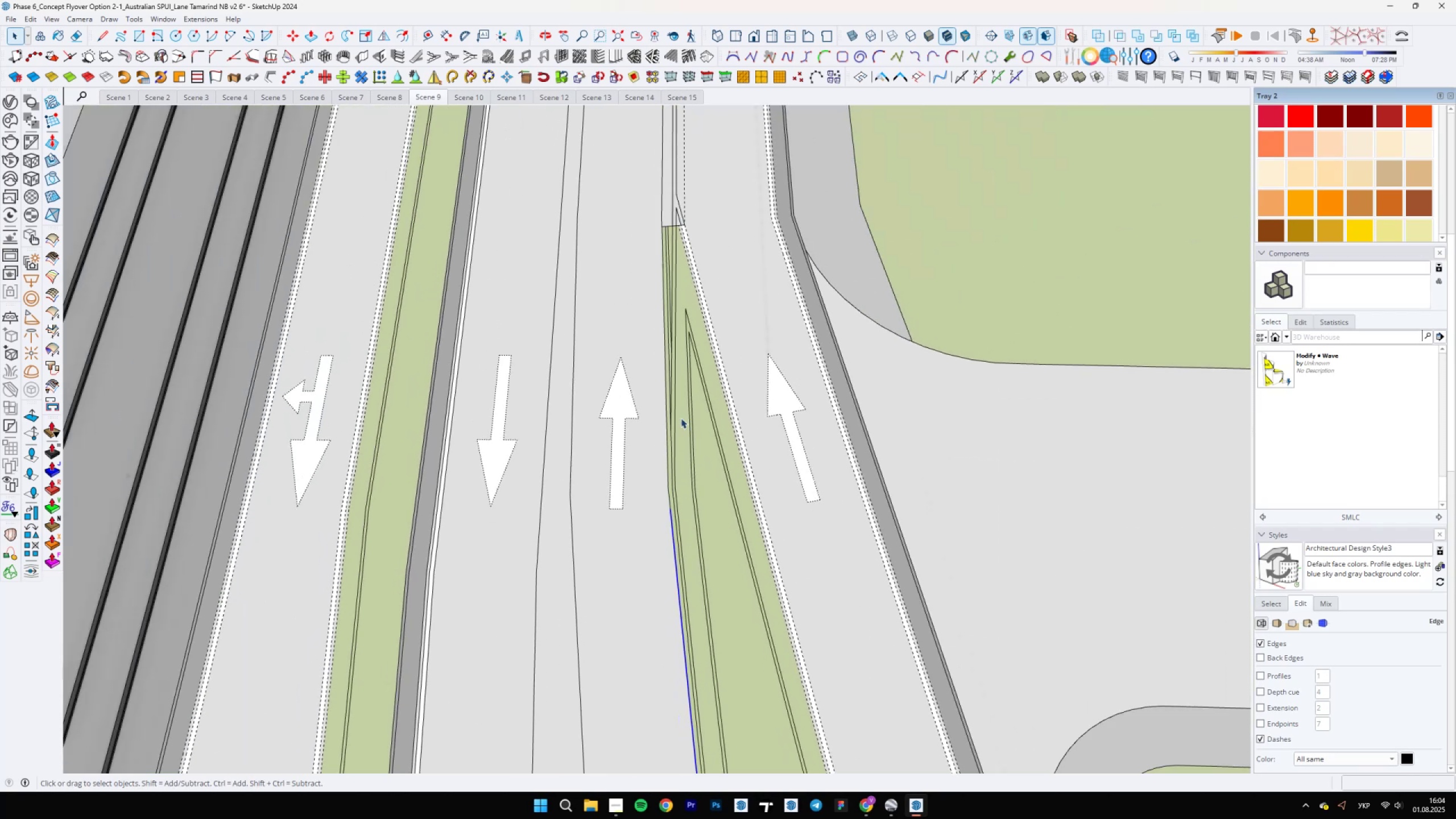 
hold_key(key=ShiftLeft, duration=0.61)
scroll: coordinate [652, 382], scroll_direction: up, amount: 6.0
 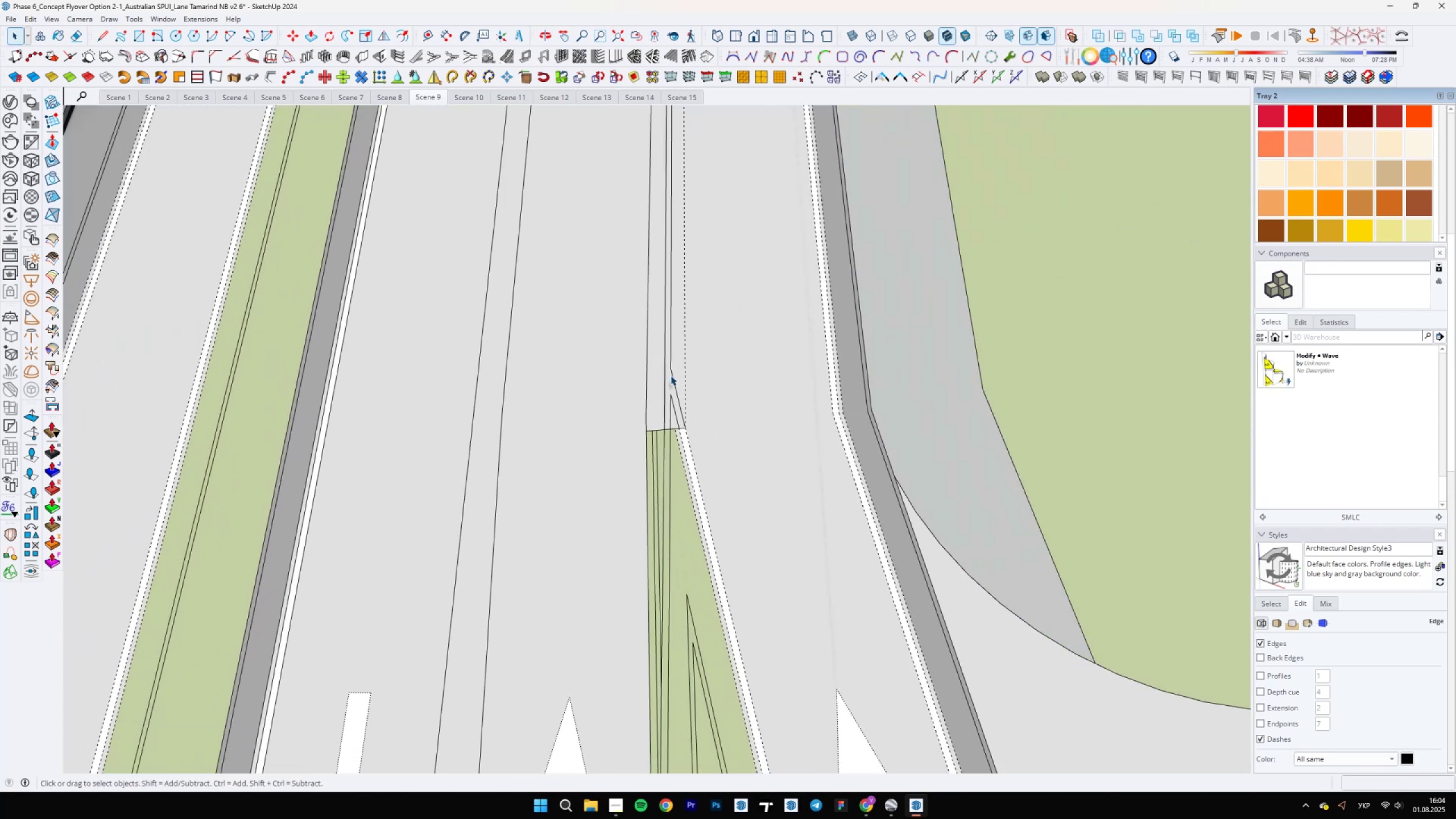 
key(Control+Z)
 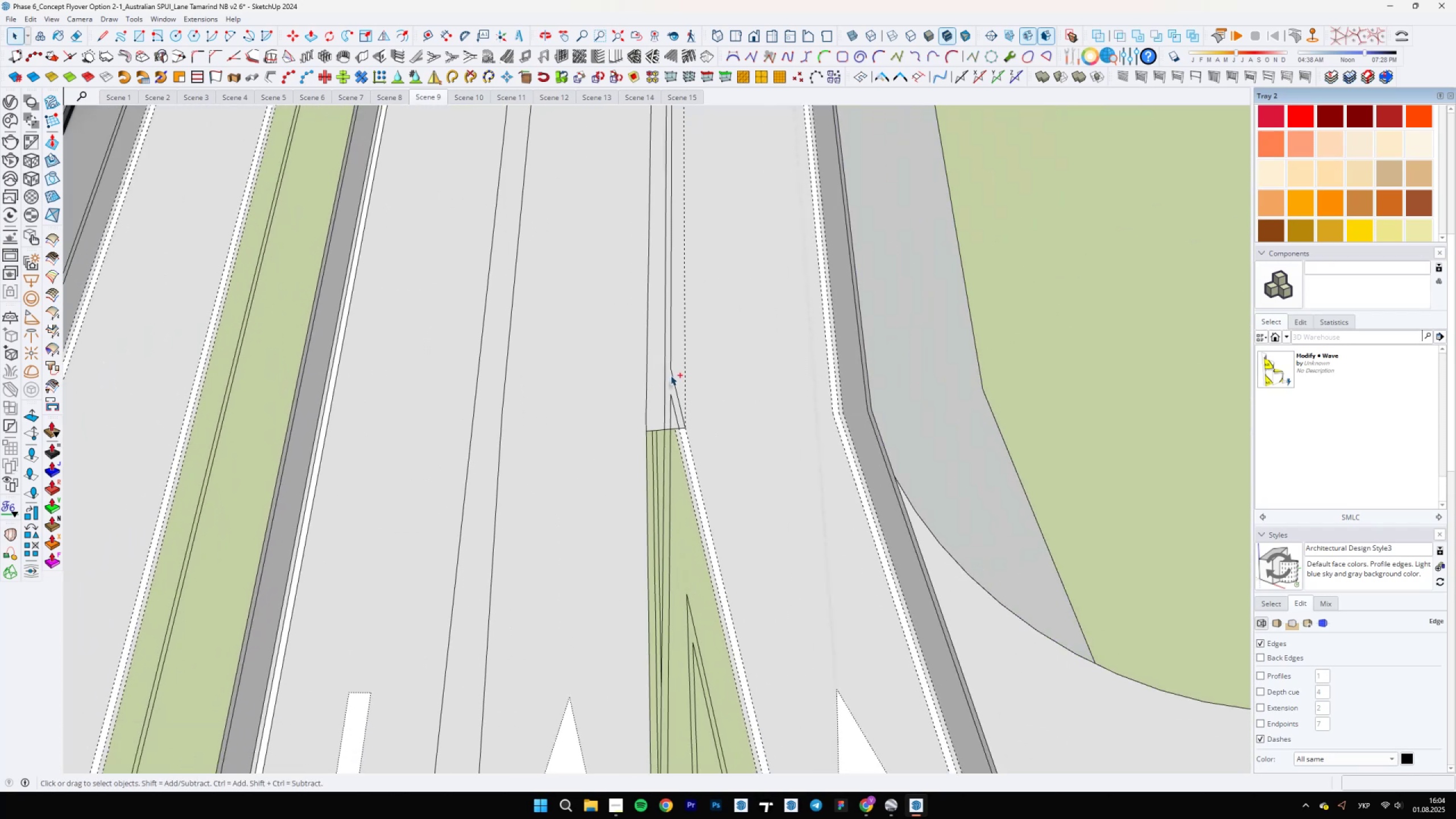 
key(Control+Z)
 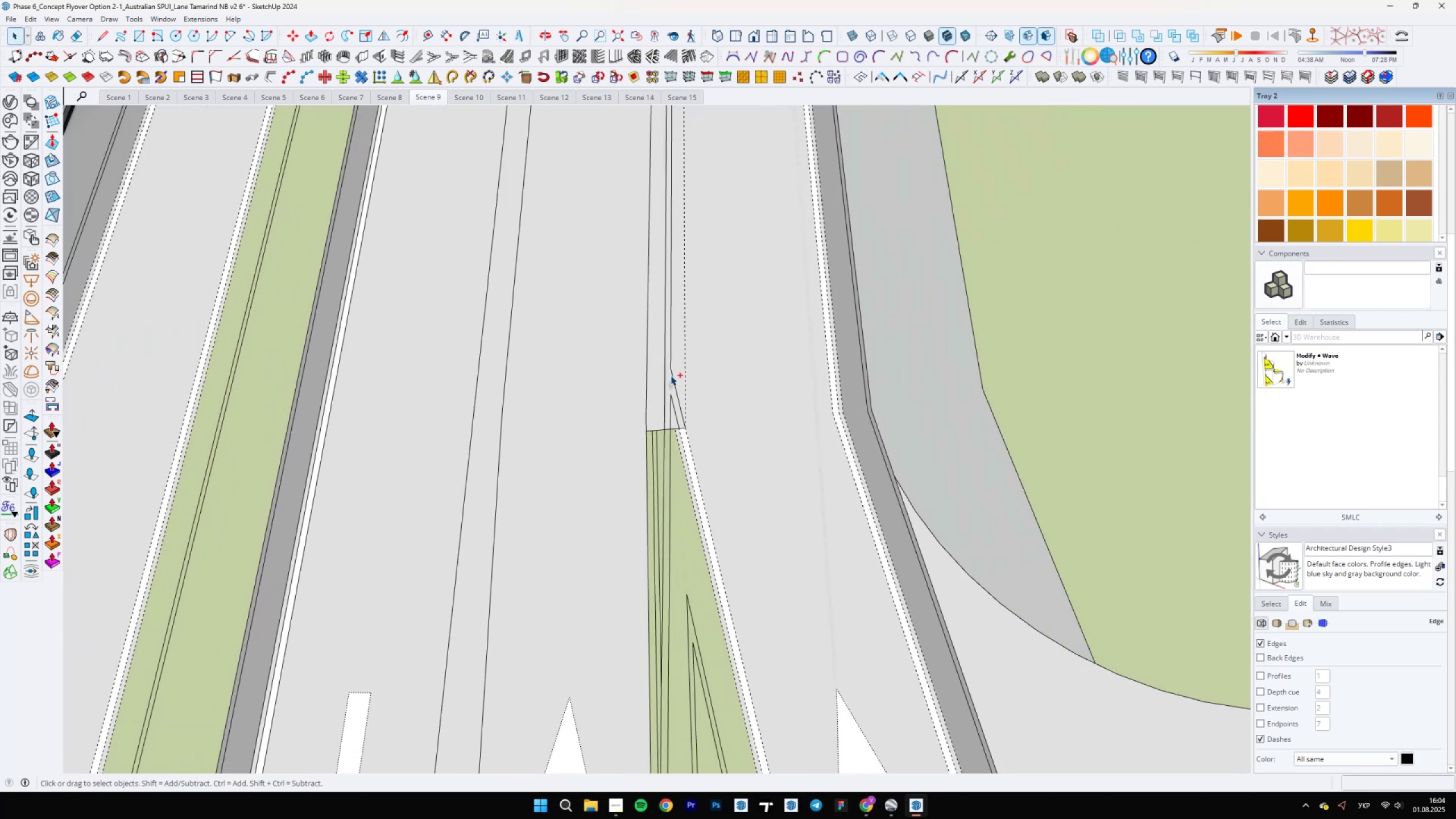 
key(Control+Z)
 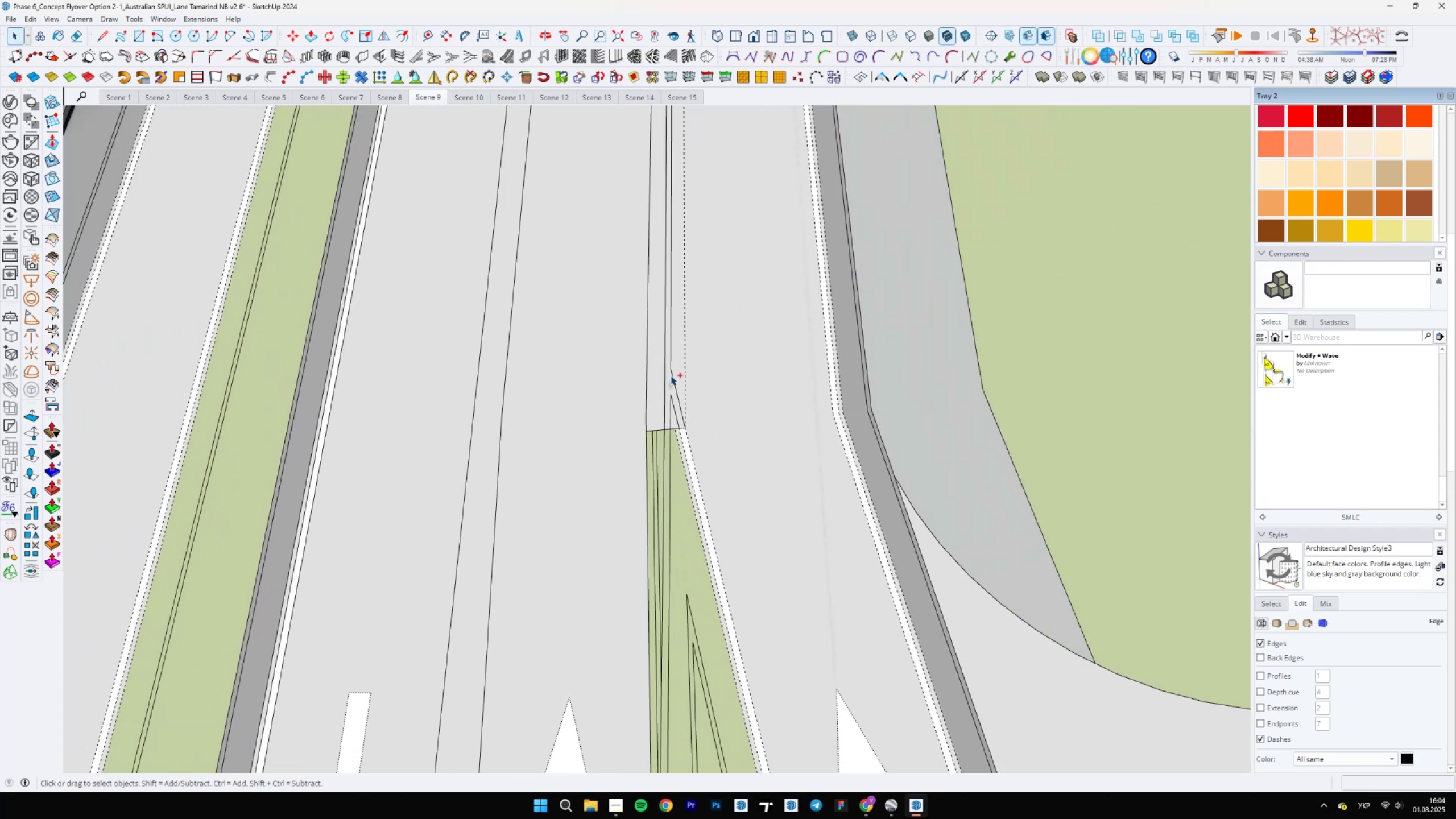 
key(Control+Z)
 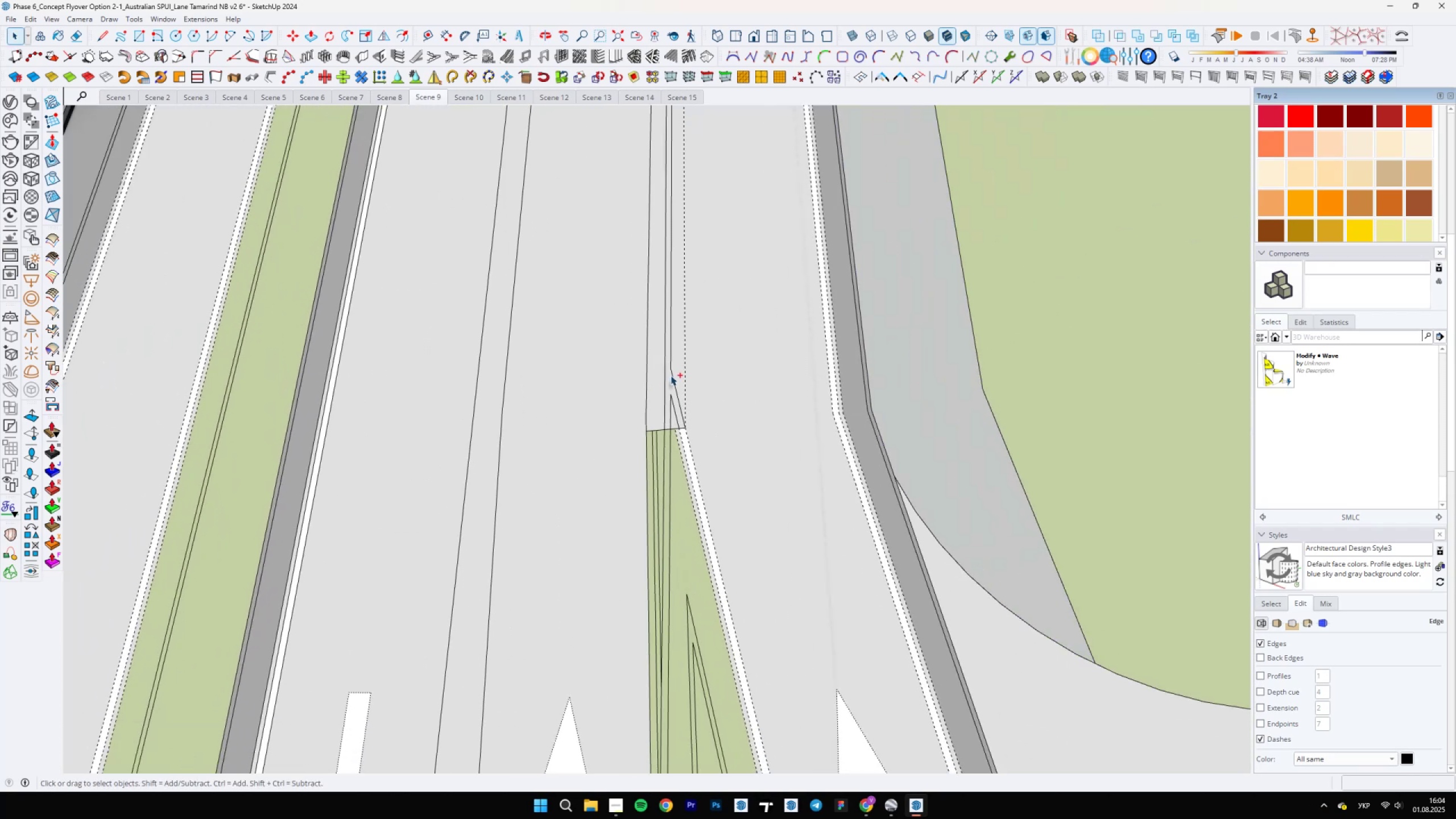 
key(Control+Z)
 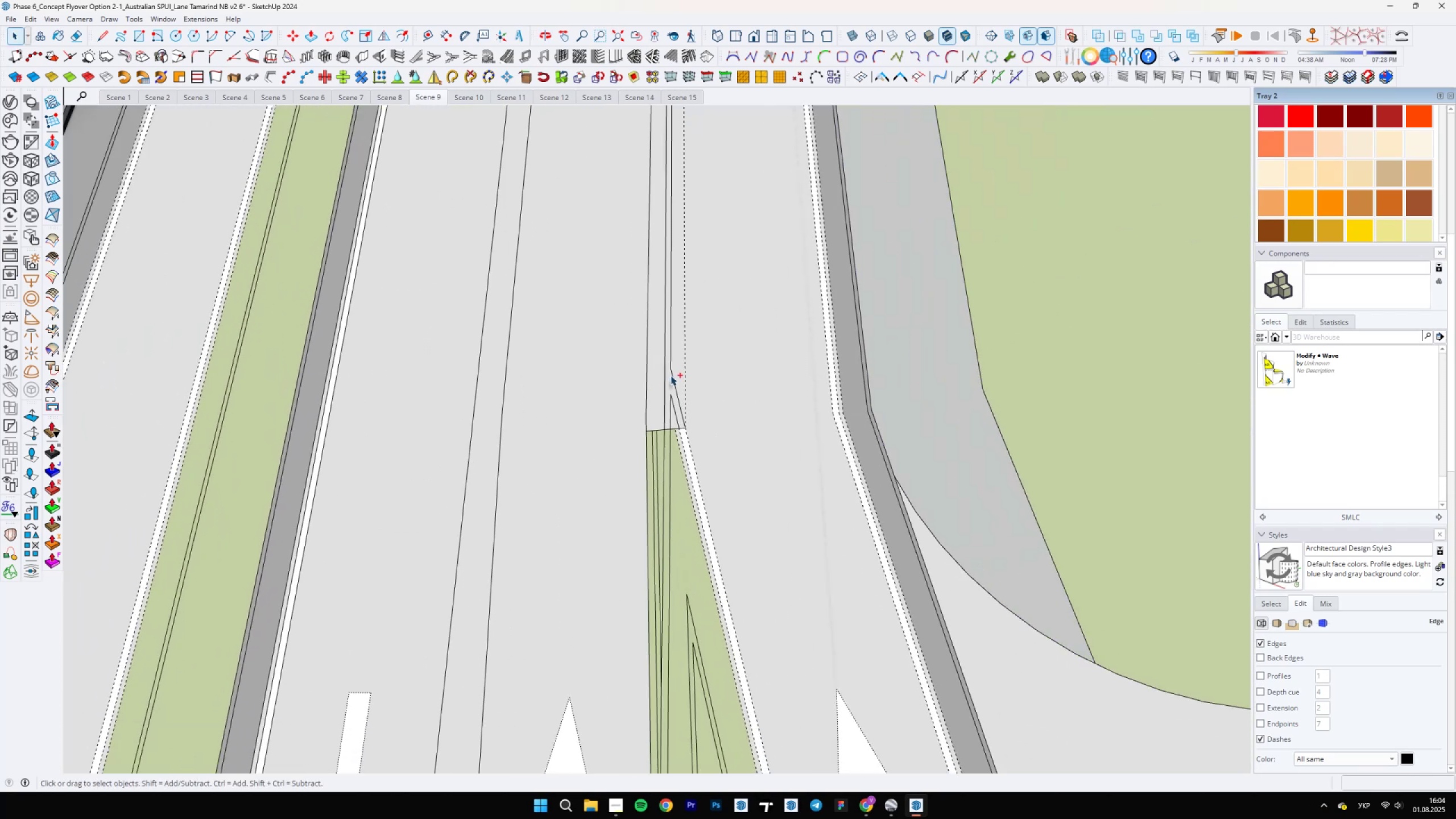 
key(Control+Z)
 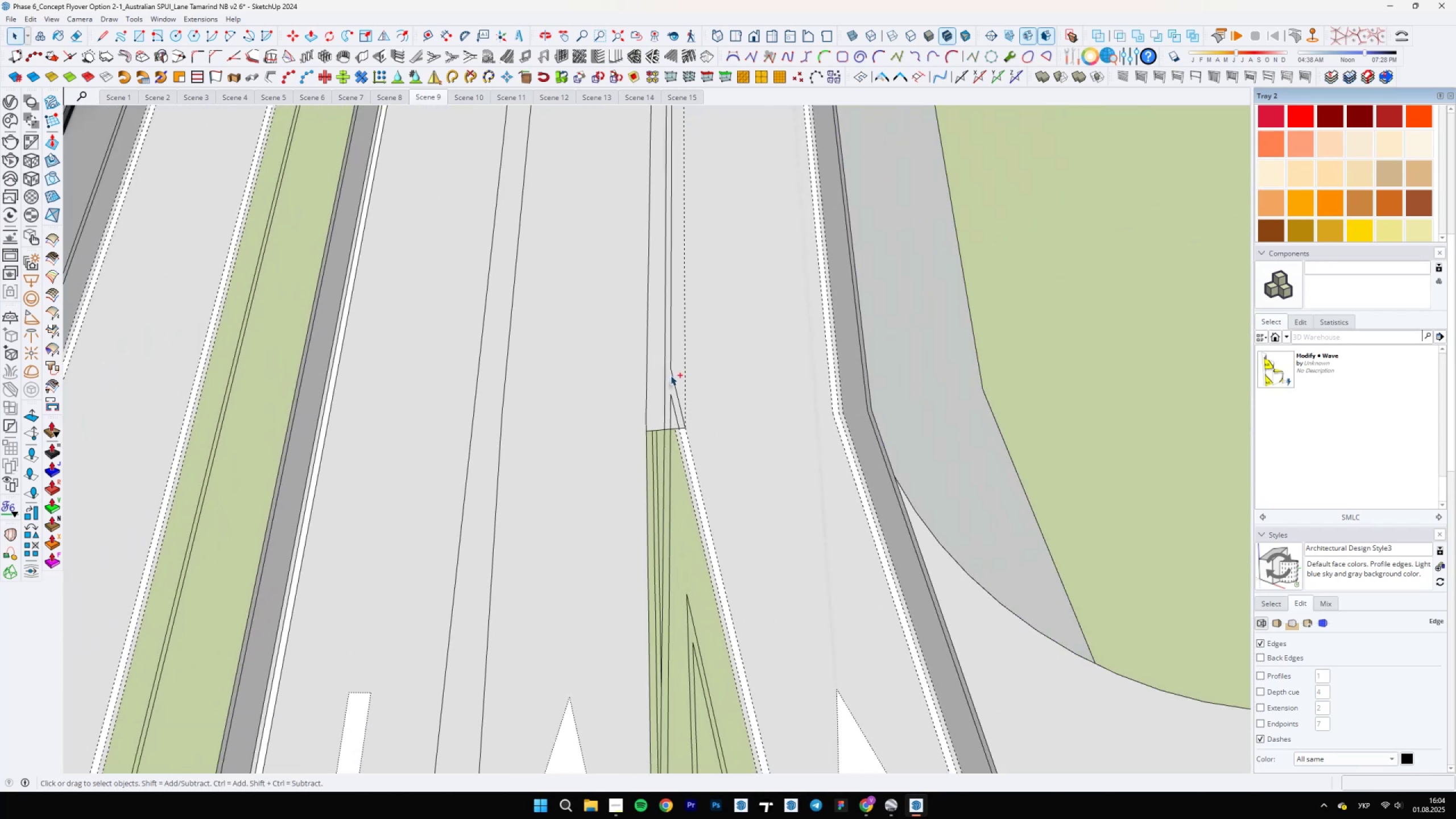 
key(Control+Z)
 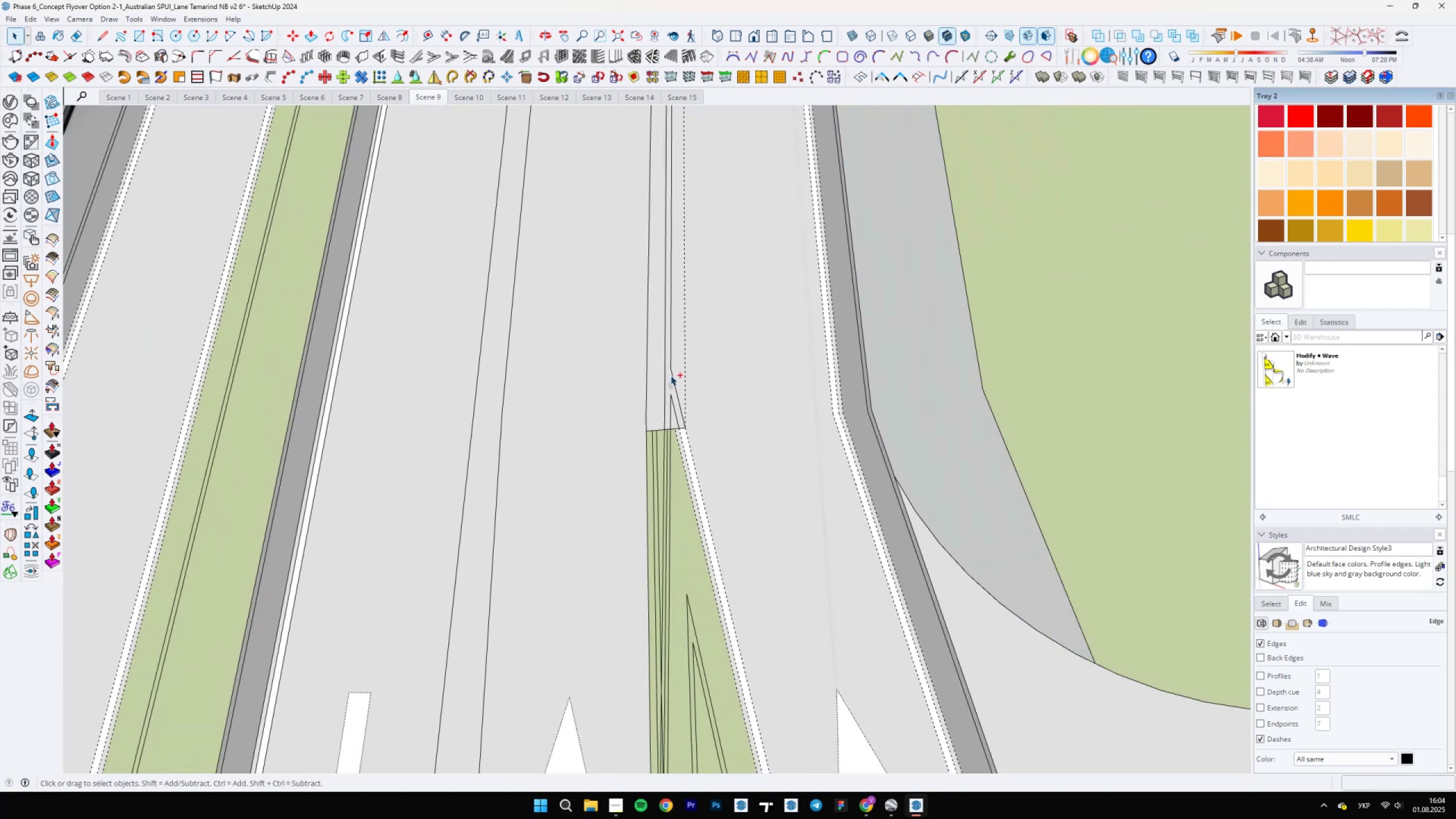 